 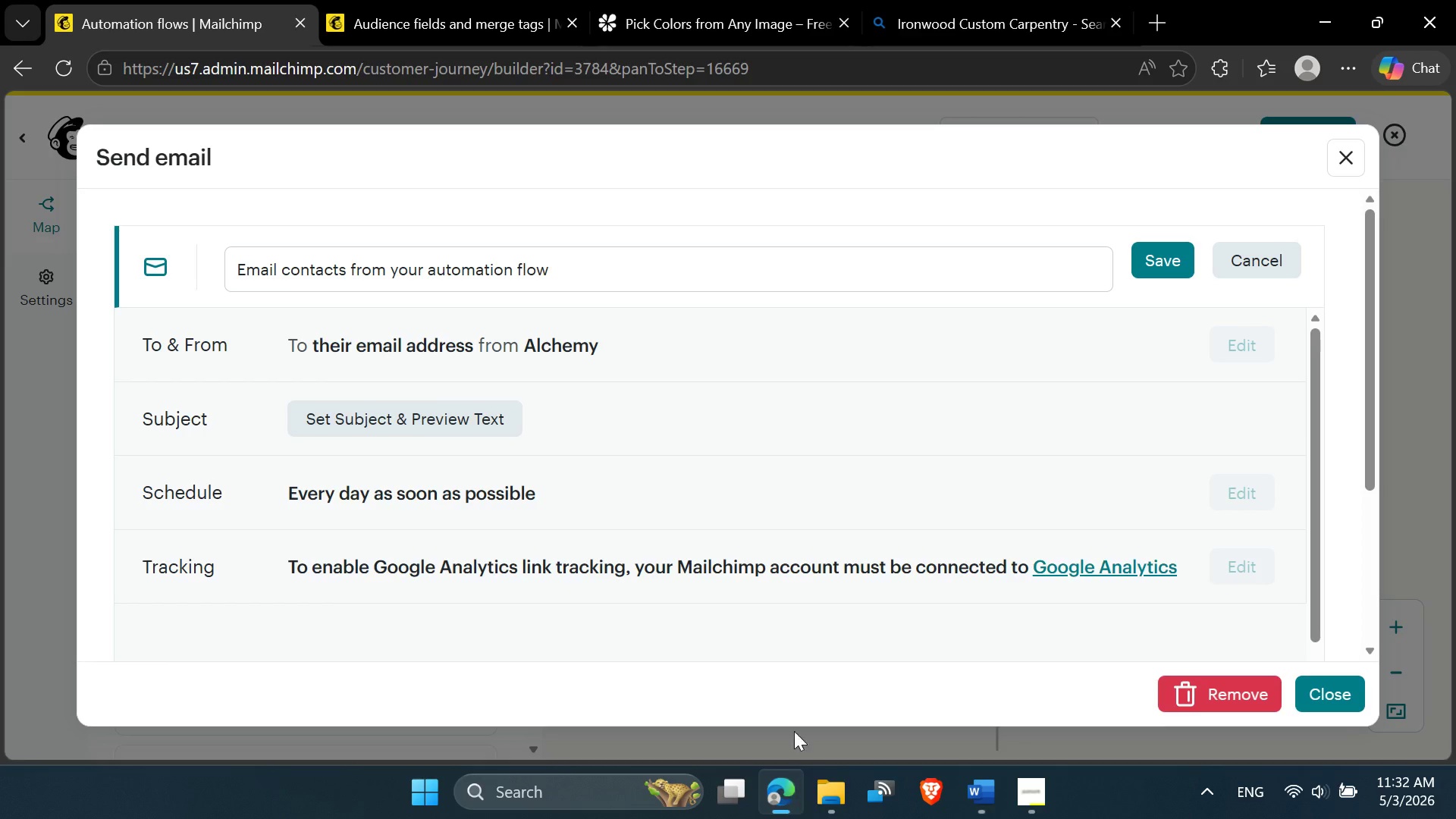 
left_click([605, 277])
 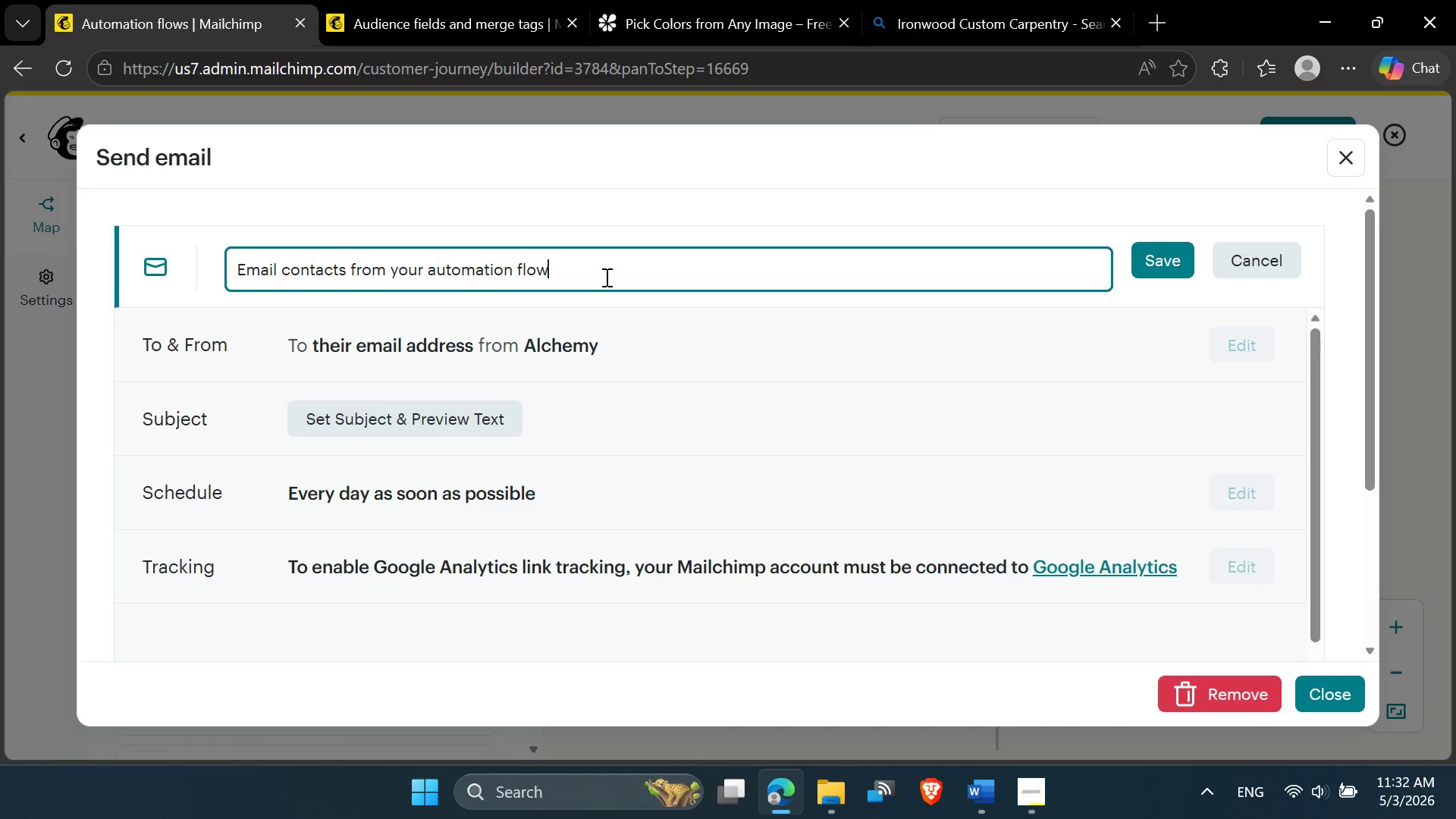 
key(Control+A)
 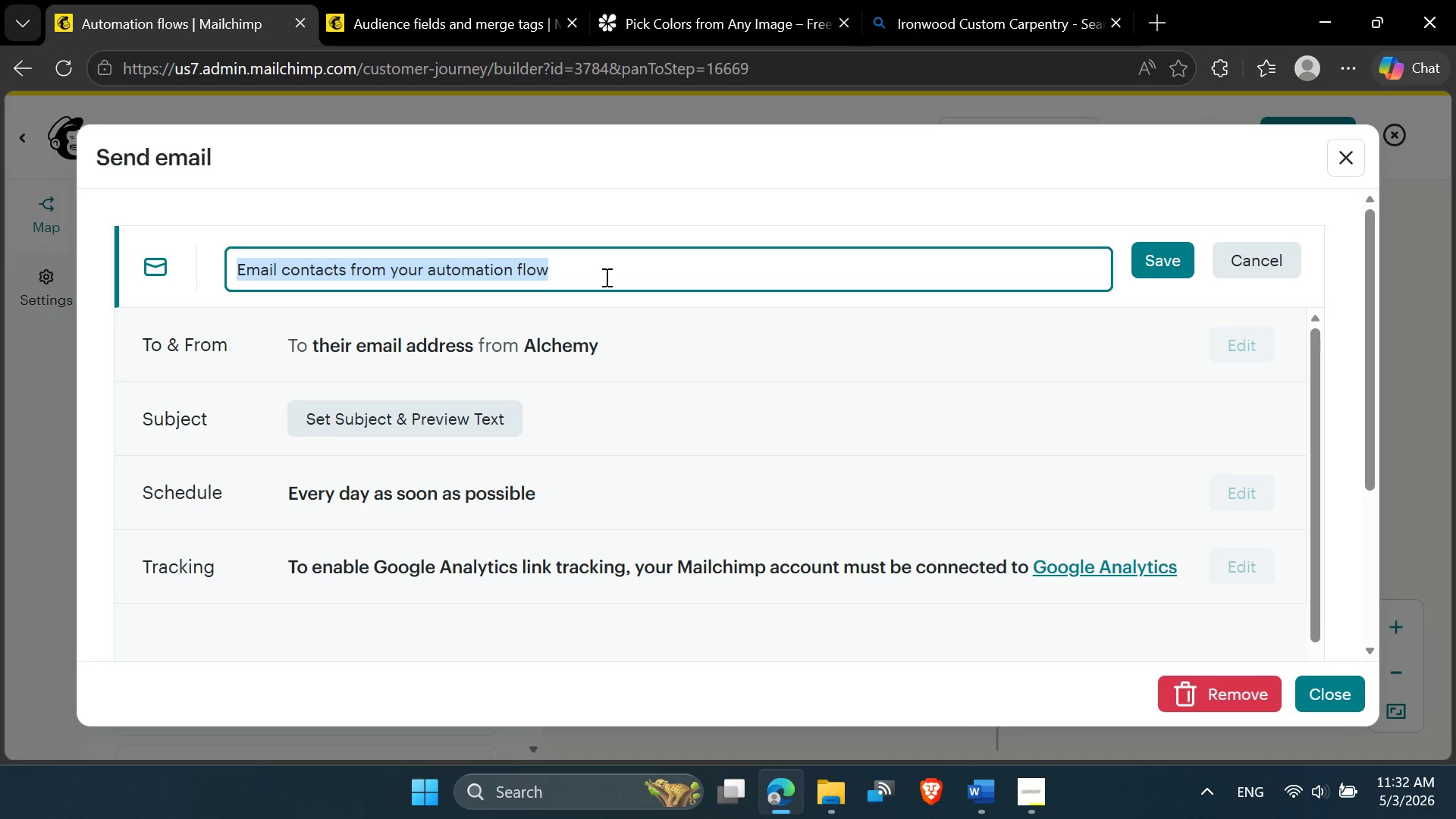 
key(Control+V)
 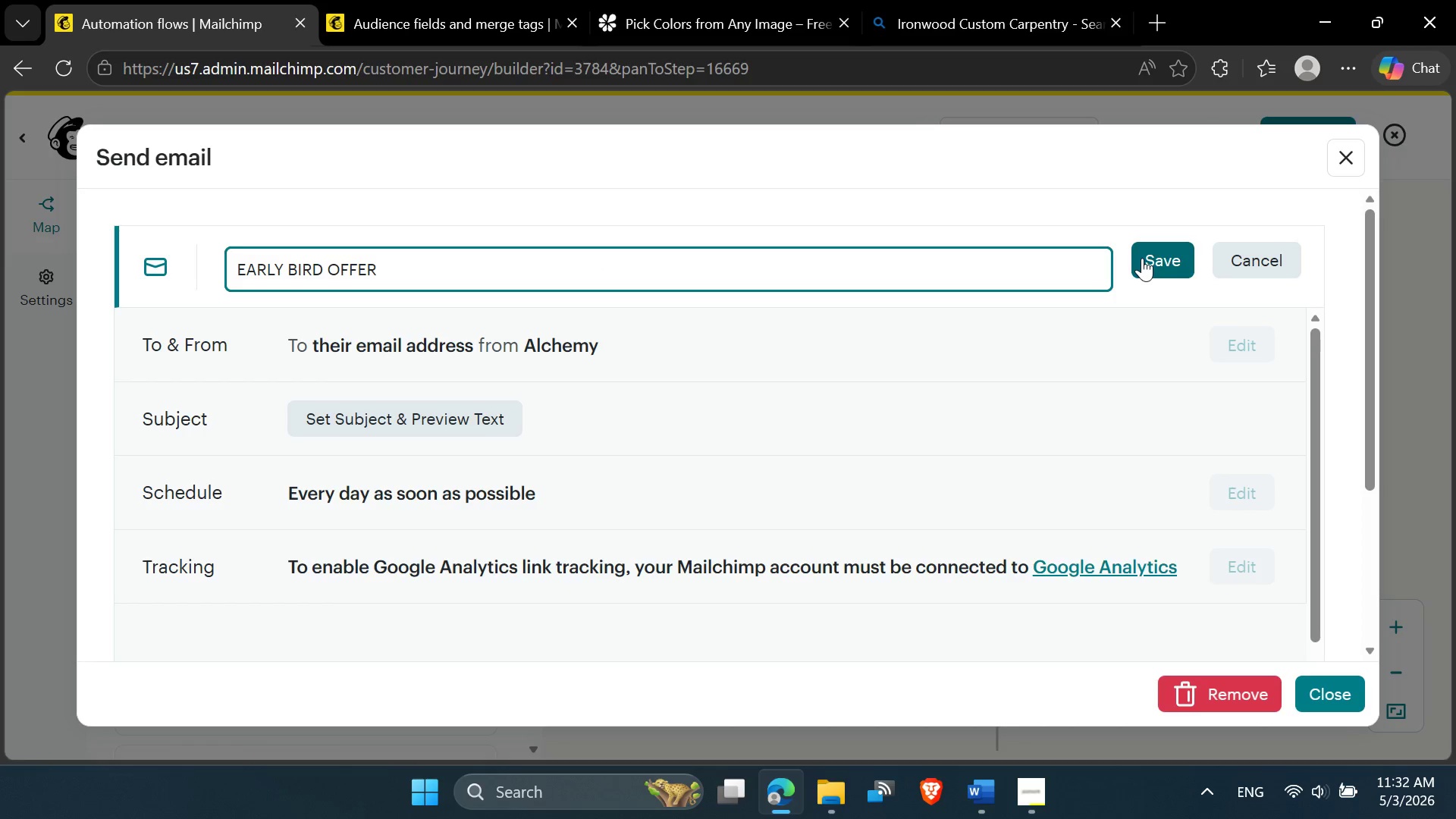 
key(Backspace)
 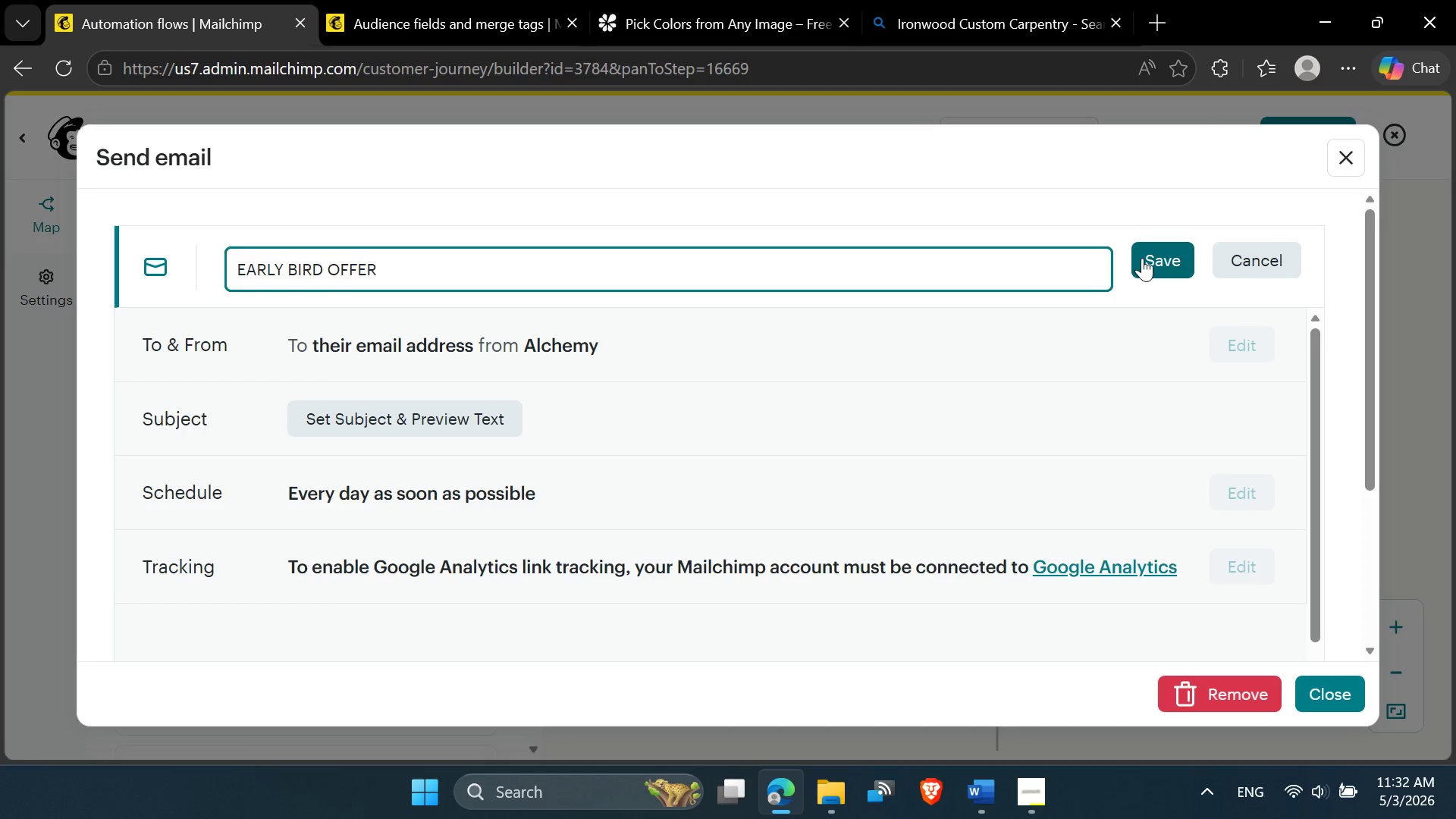 
left_click([1142, 258])
 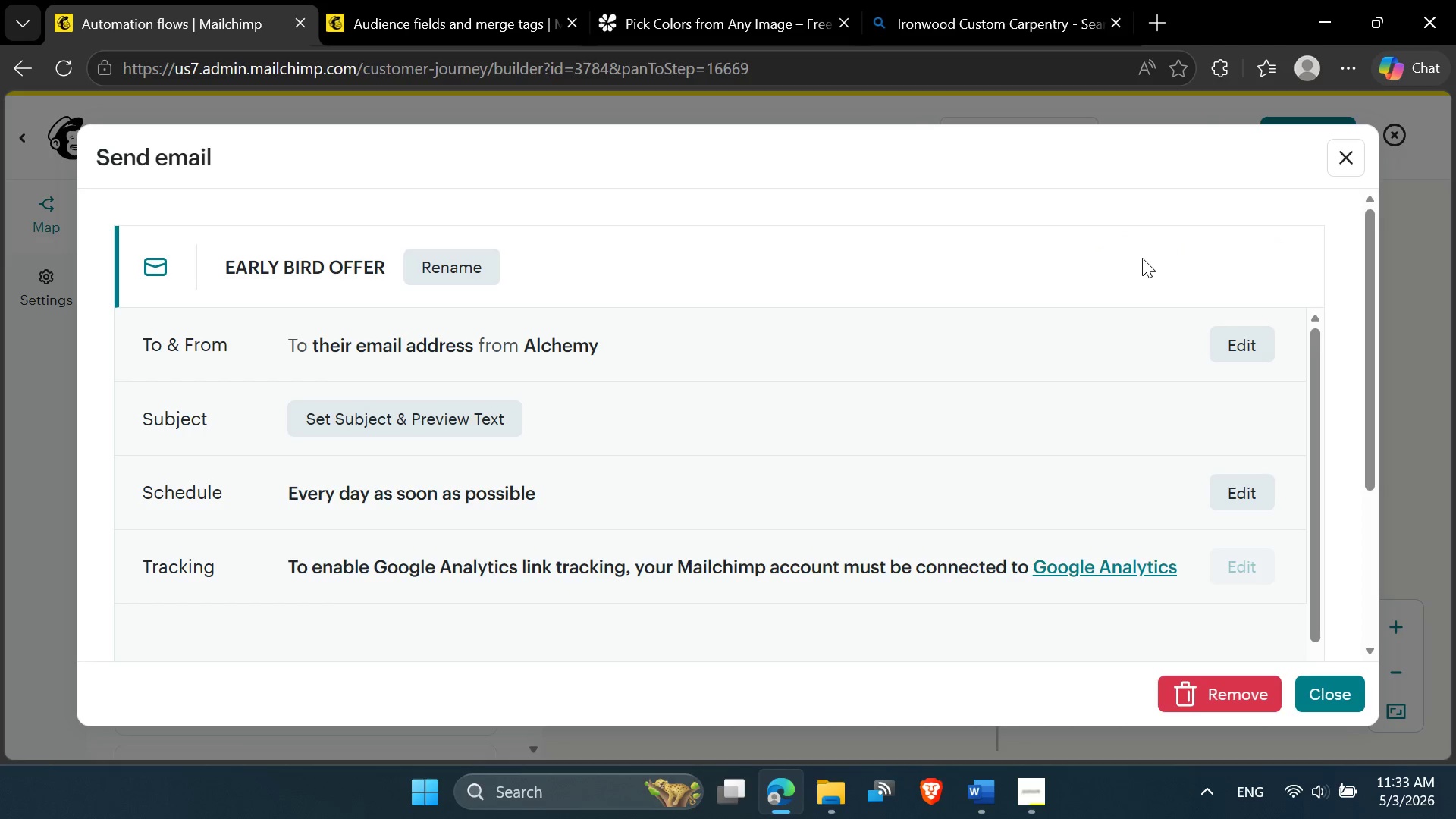 
wait(8.31)
 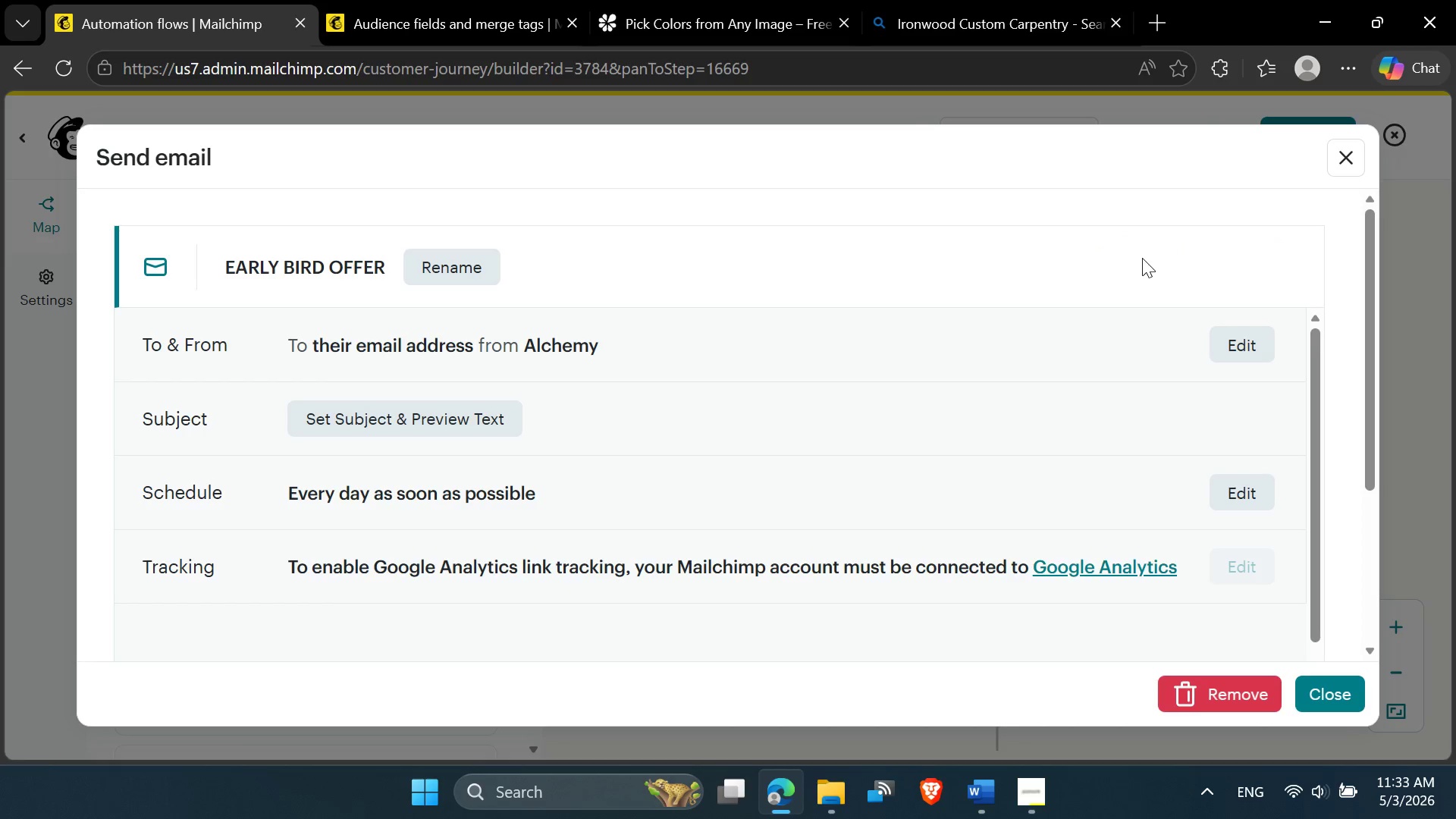 
left_click([1253, 339])
 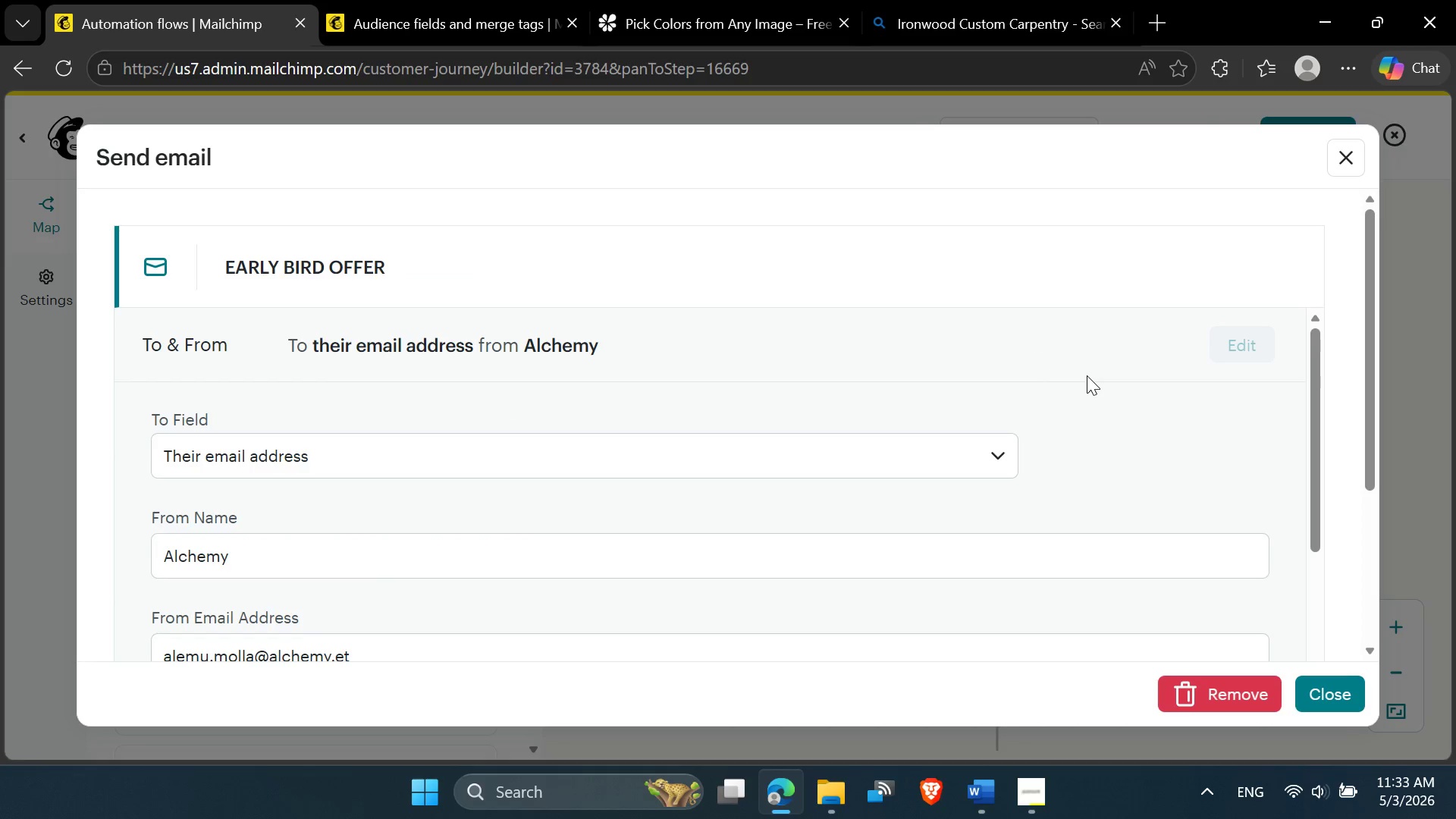 
scroll: coordinate [429, 523], scroll_direction: down, amount: 3.0
 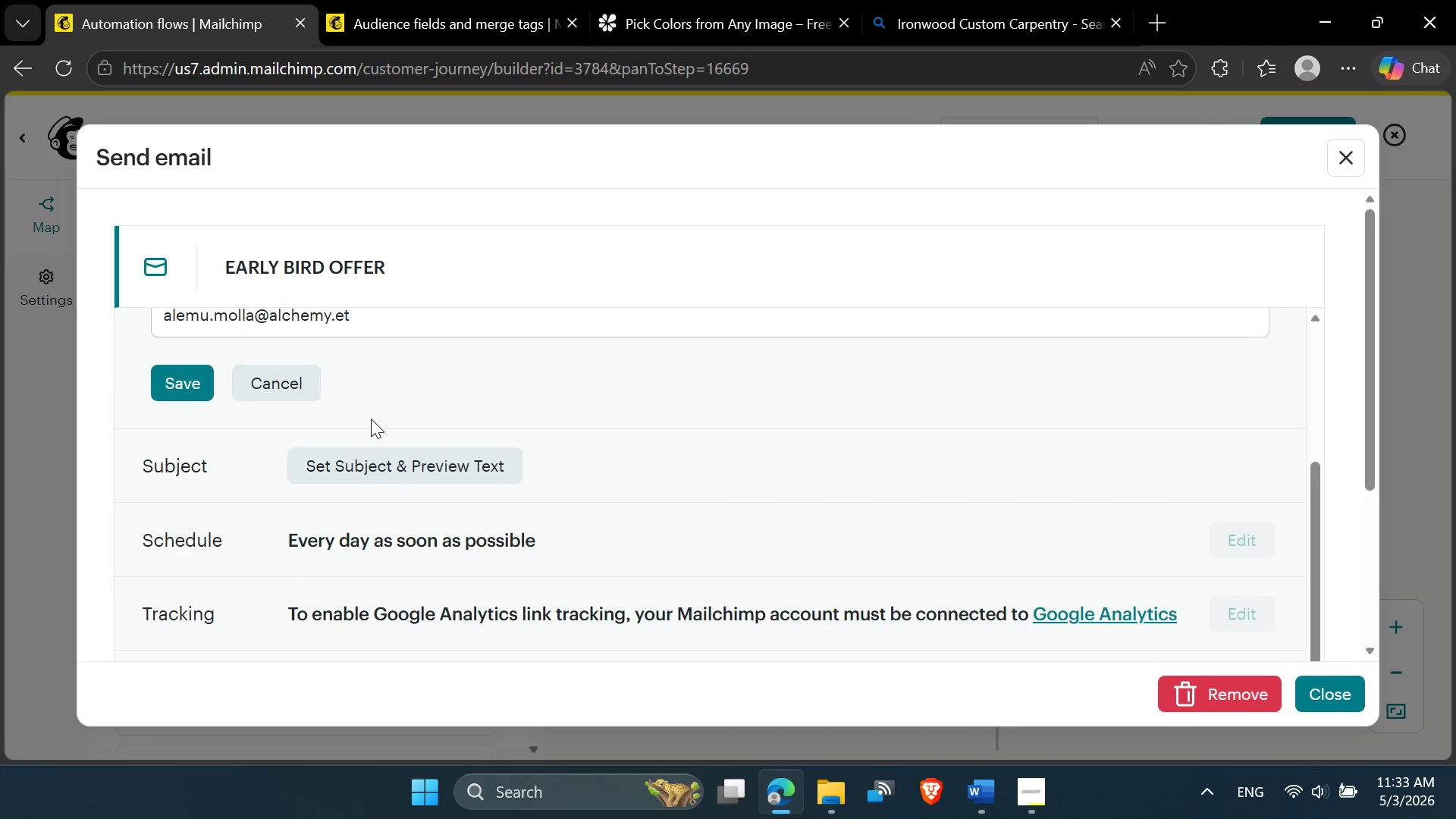 
scroll: coordinate [372, 419], scroll_direction: up, amount: 1.0
 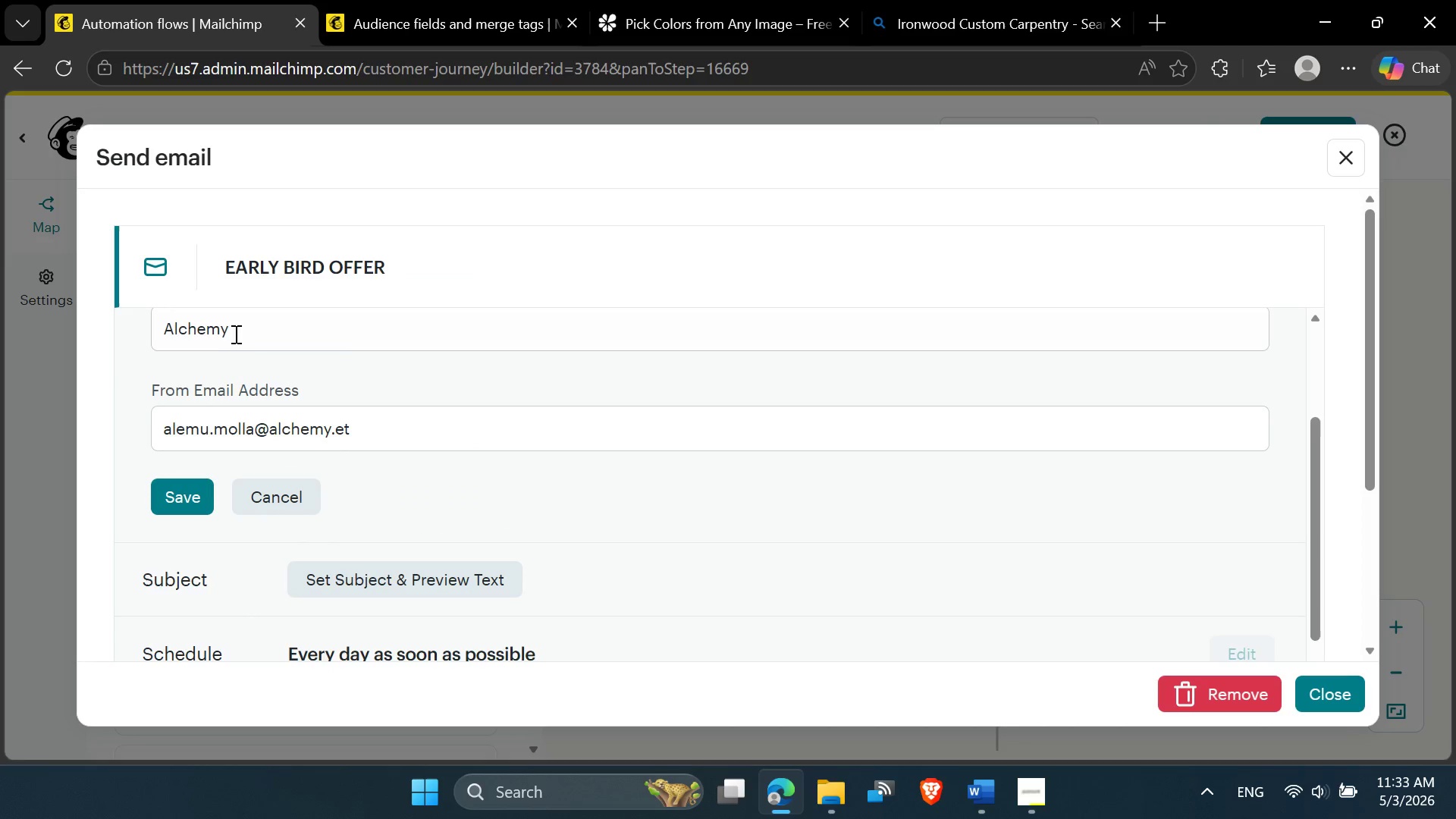 
left_click_drag(start_coordinate=[231, 326], to_coordinate=[120, 320])
 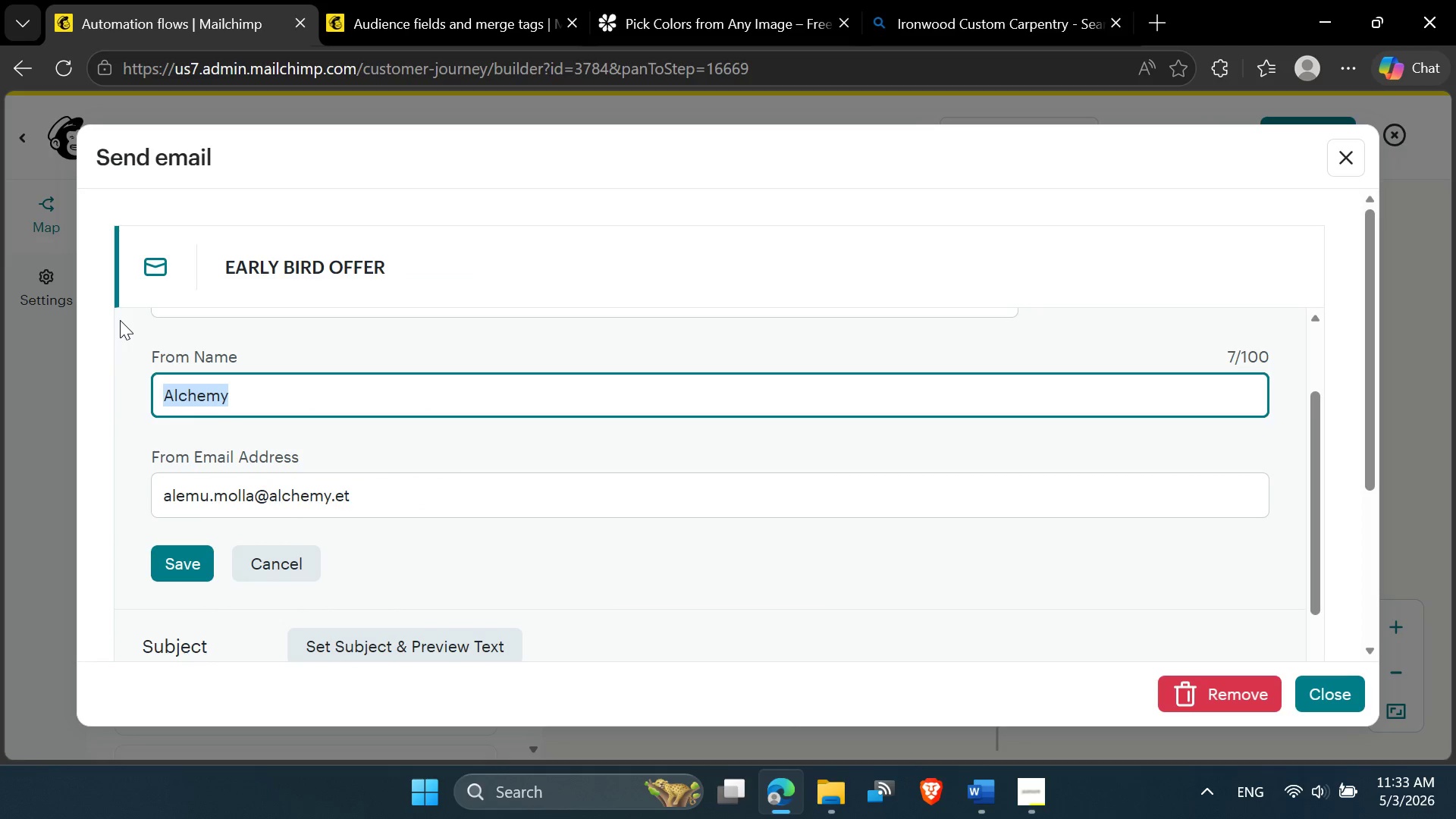 
key(Meta+V)
 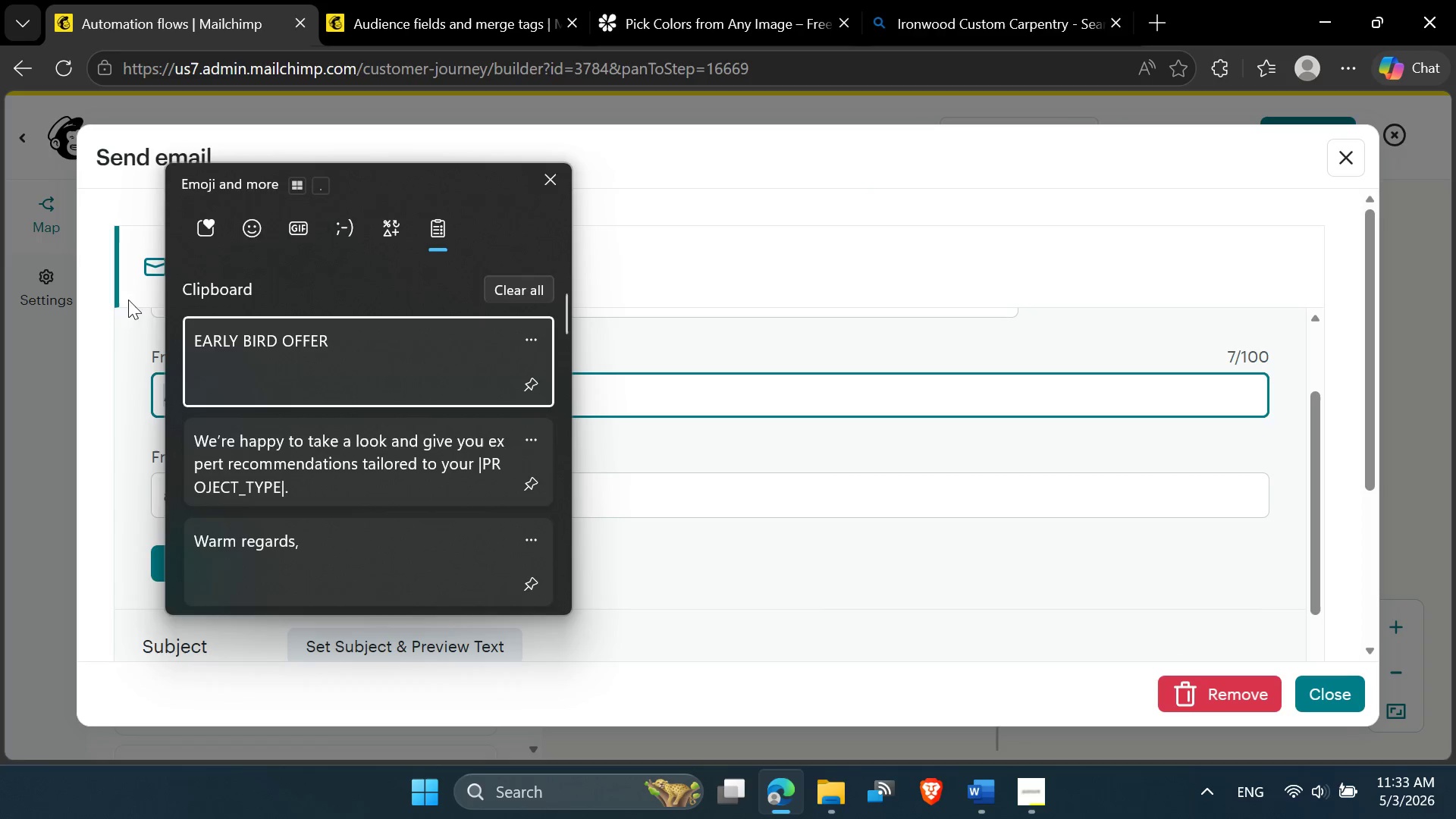 
scroll: coordinate [266, 406], scroll_direction: down, amount: 5.0
 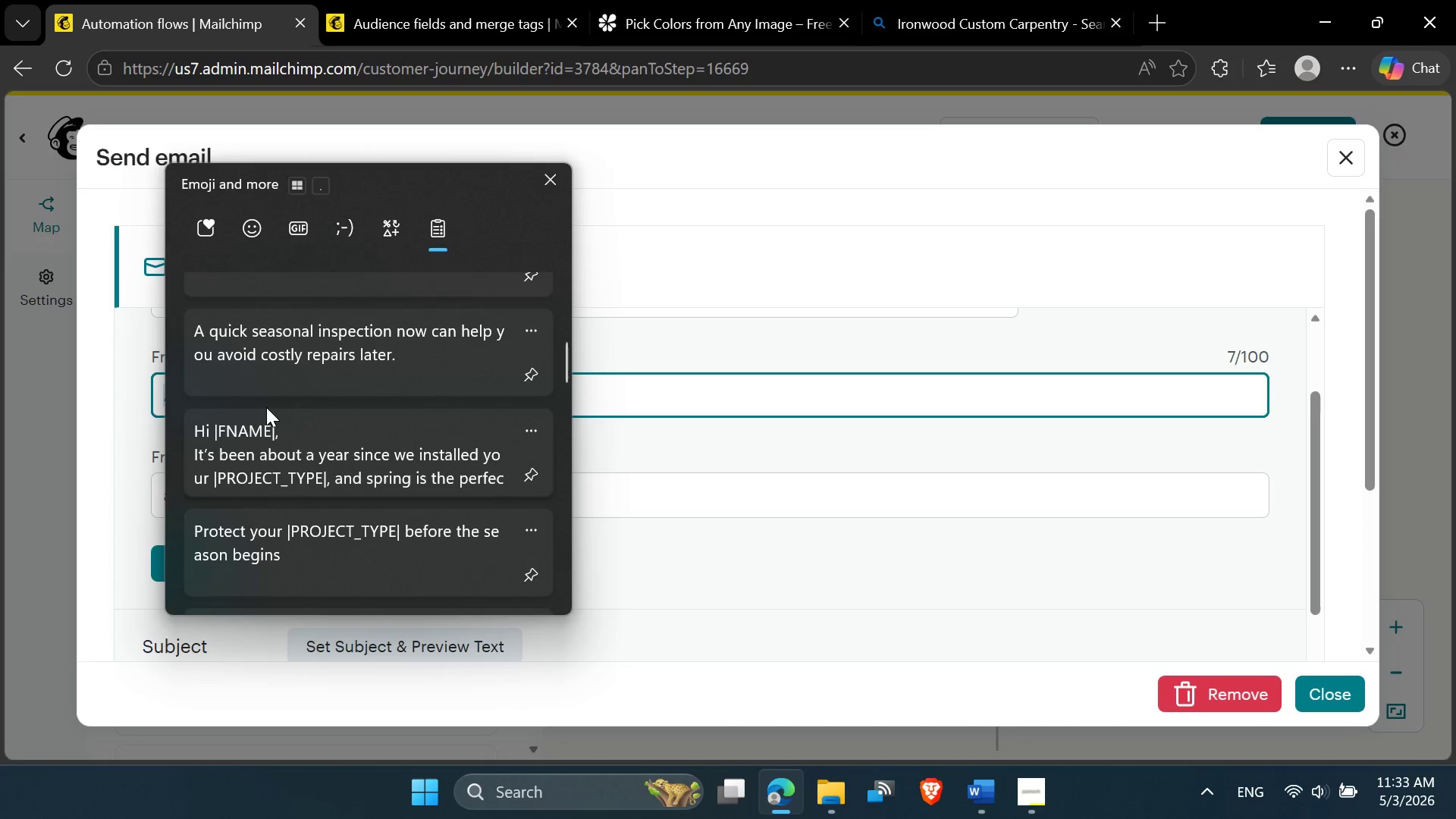 
wait(6.63)
 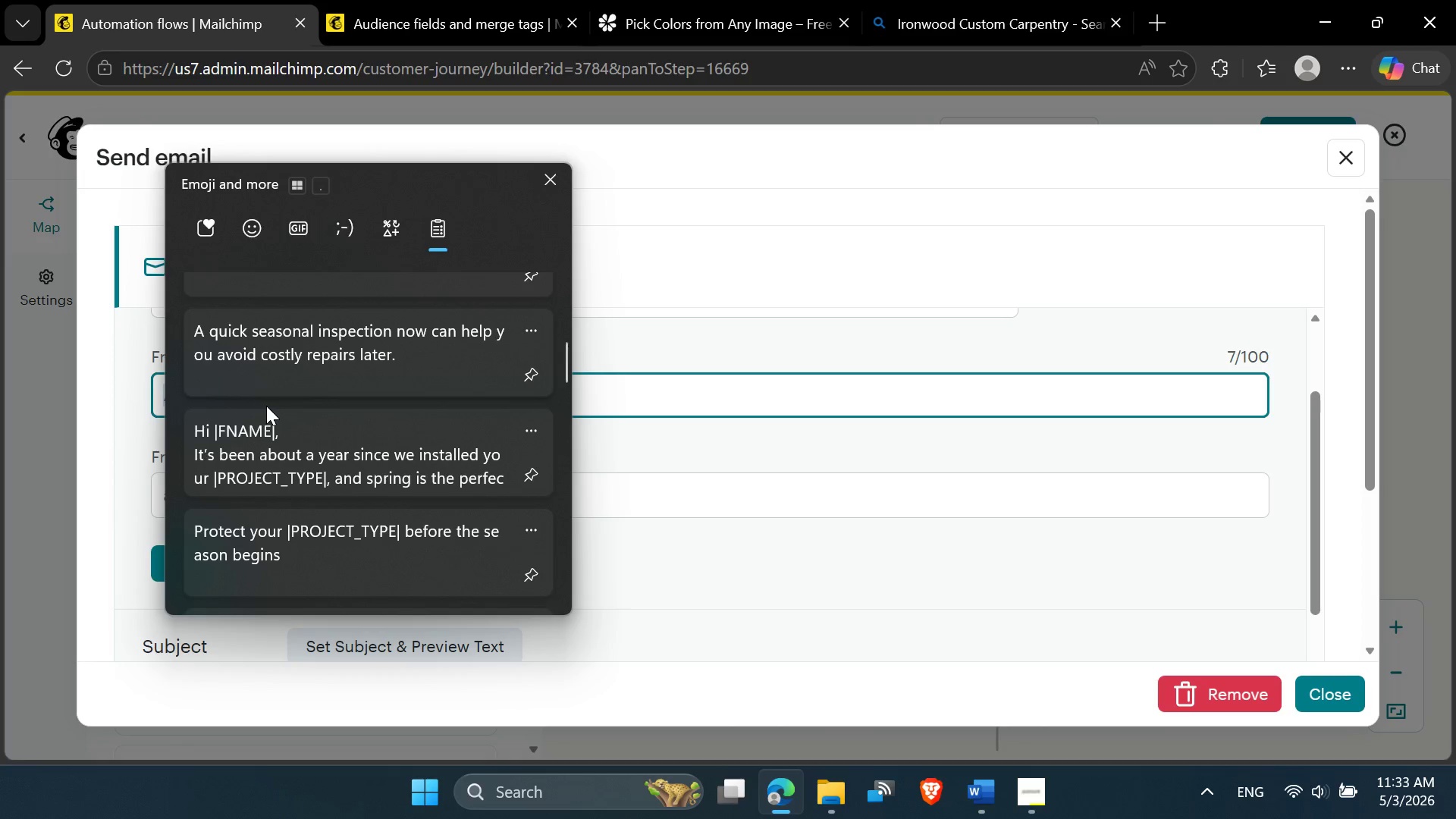 
scroll: coordinate [266, 407], scroll_direction: down, amount: 2.0
 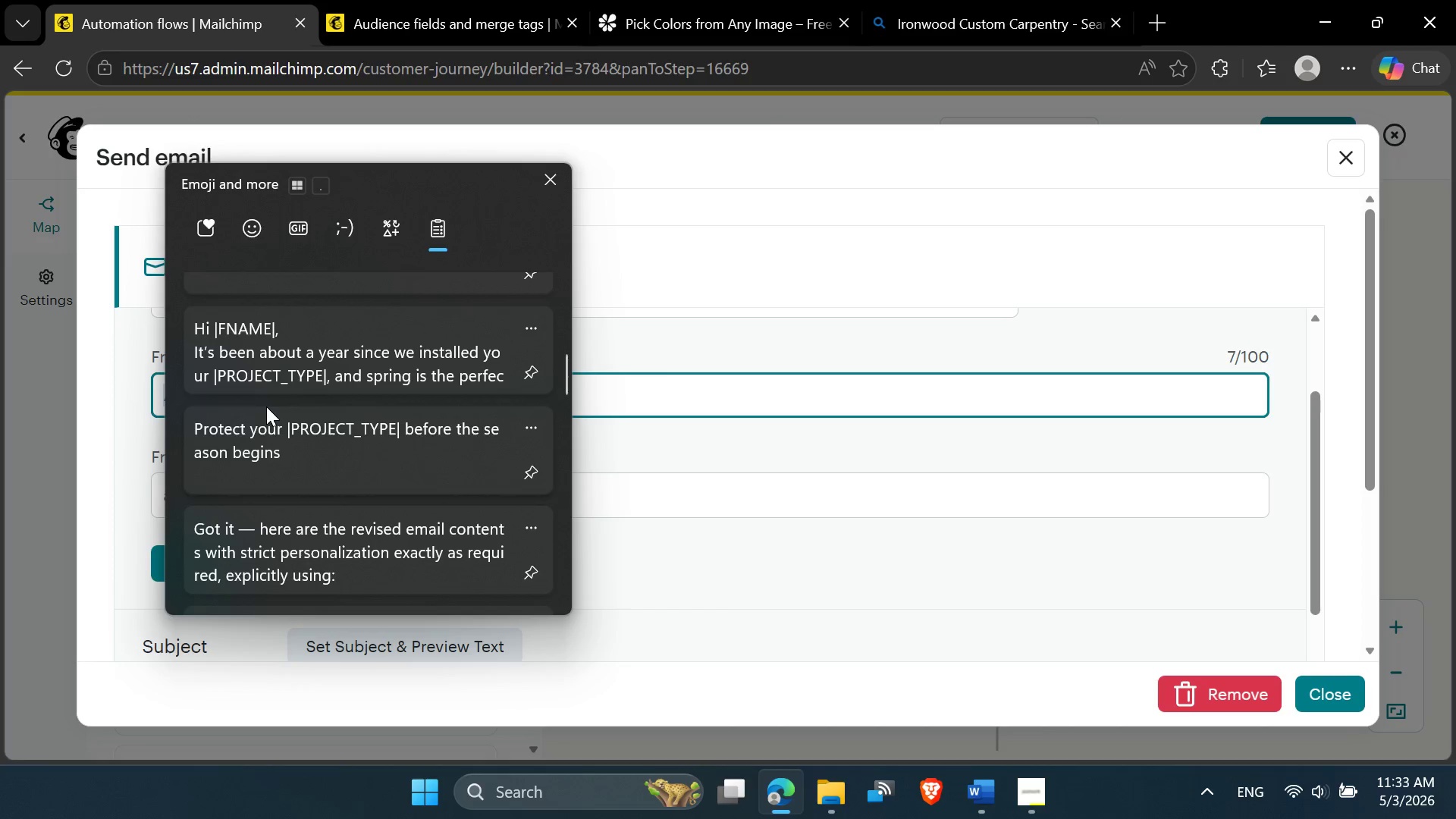 
wait(5.91)
 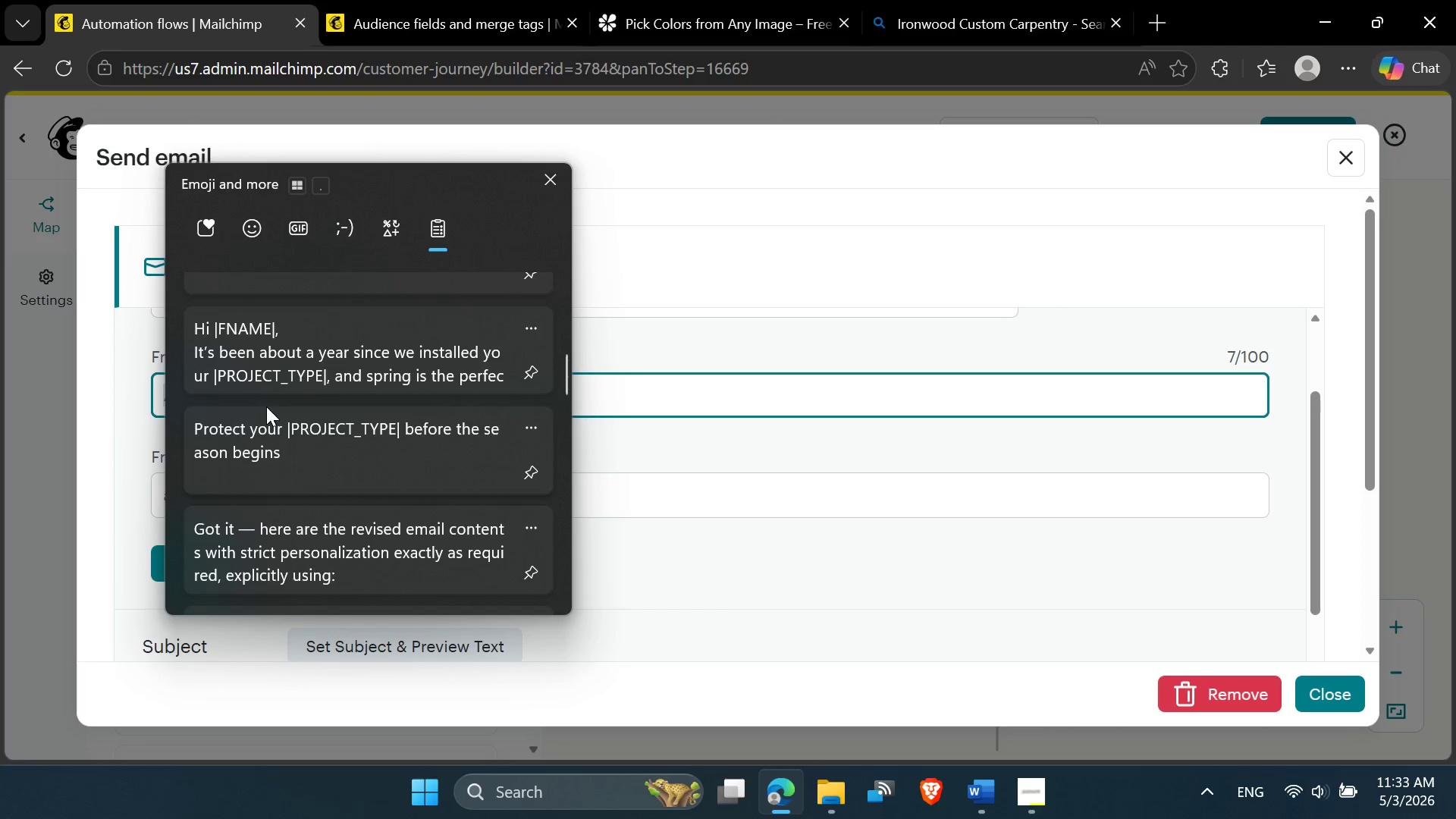 
scroll: coordinate [299, 463], scroll_direction: down, amount: 15.0
 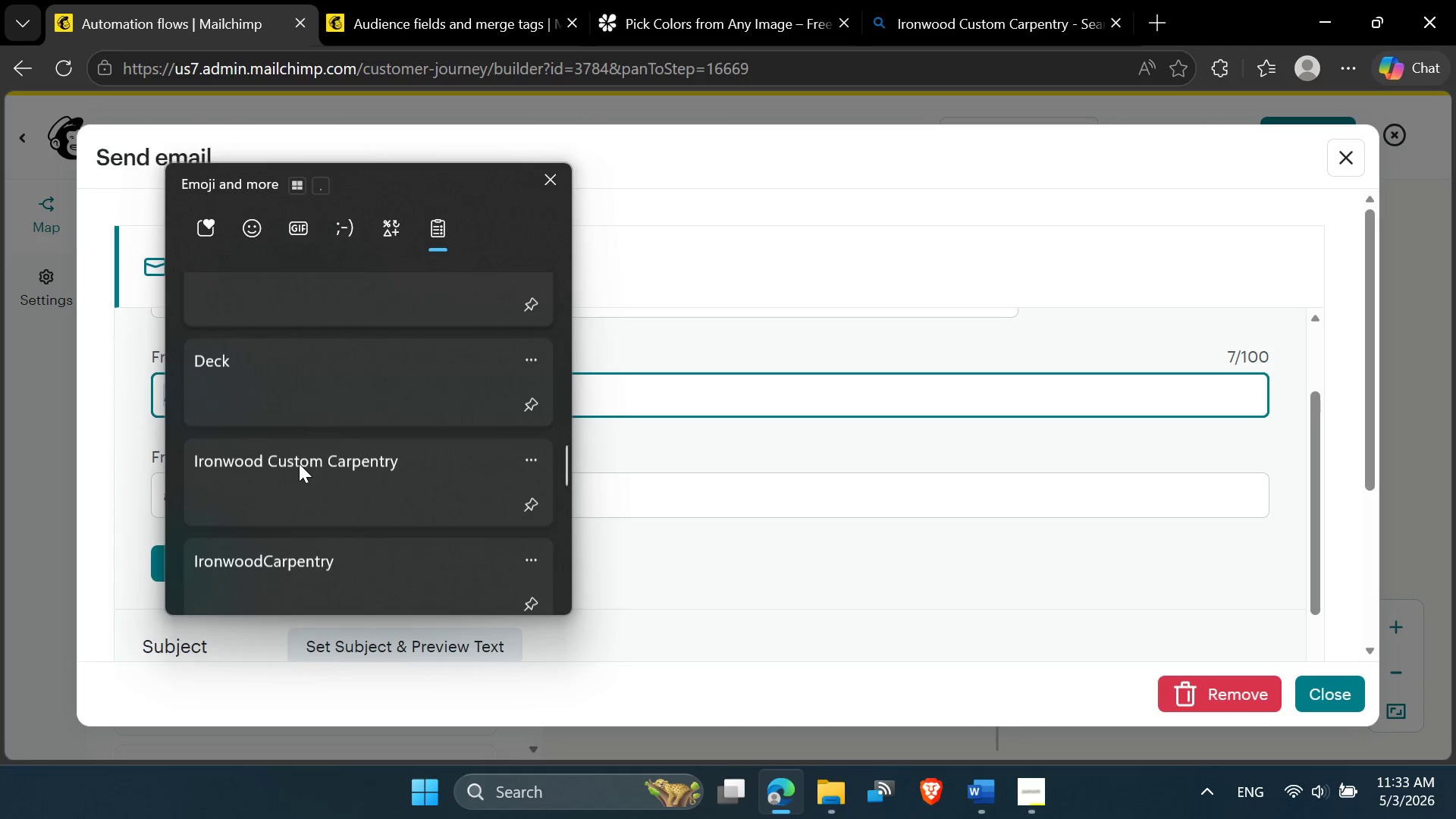 
left_click([299, 463])
 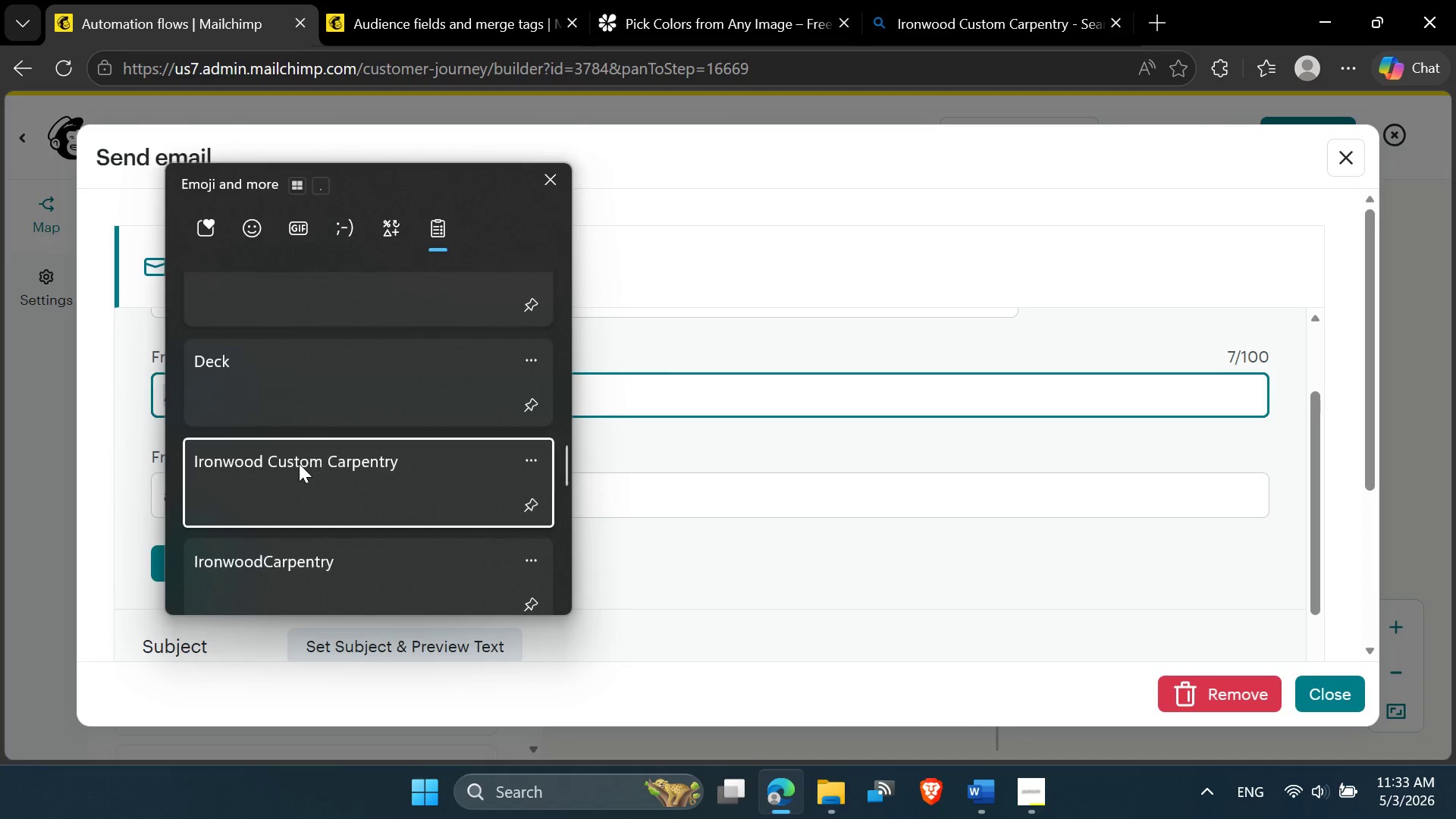 
key(Control+ControlLeft)
 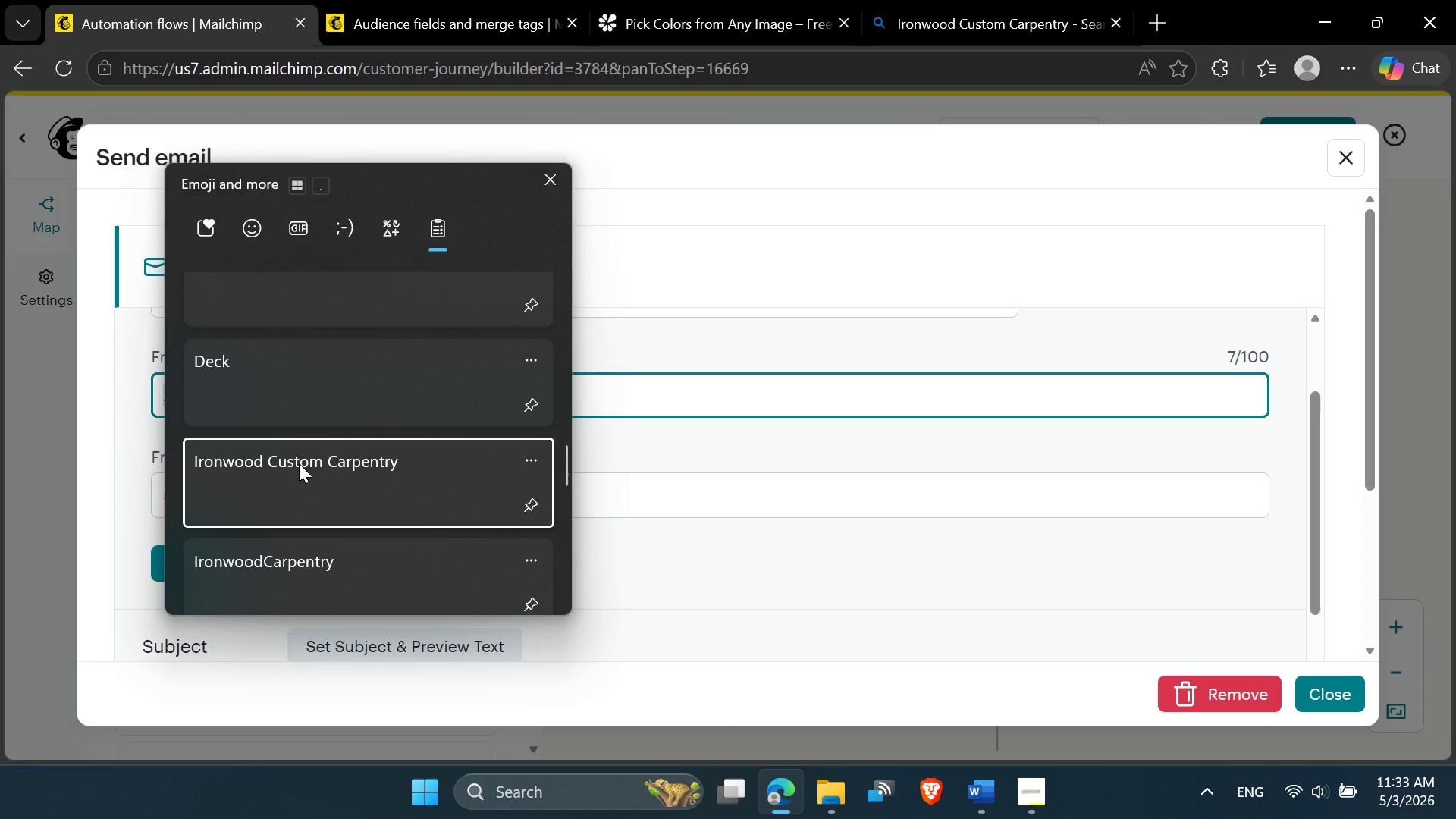 
key(Control+V)
 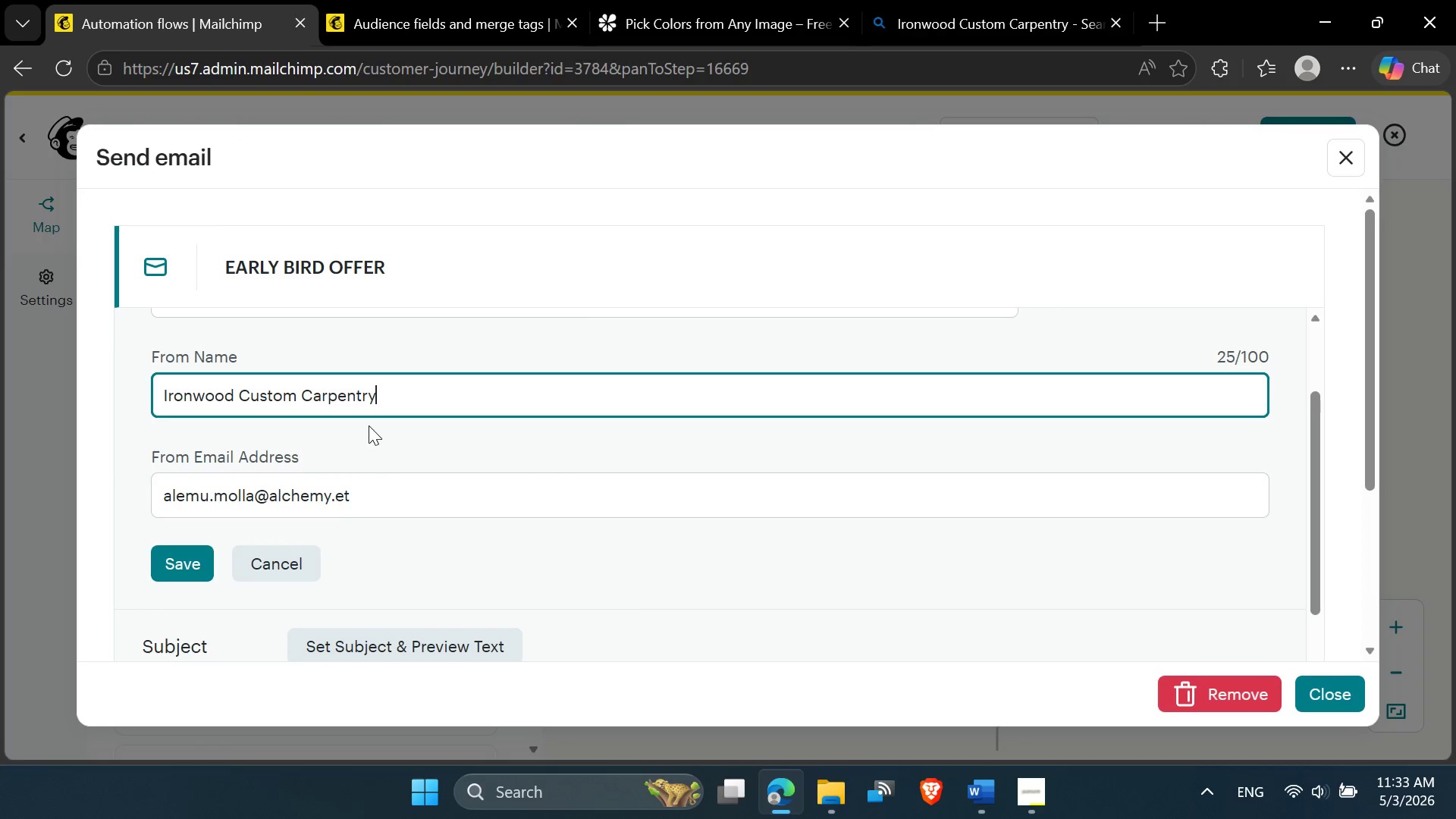 
scroll: coordinate [369, 425], scroll_direction: down, amount: 1.0
 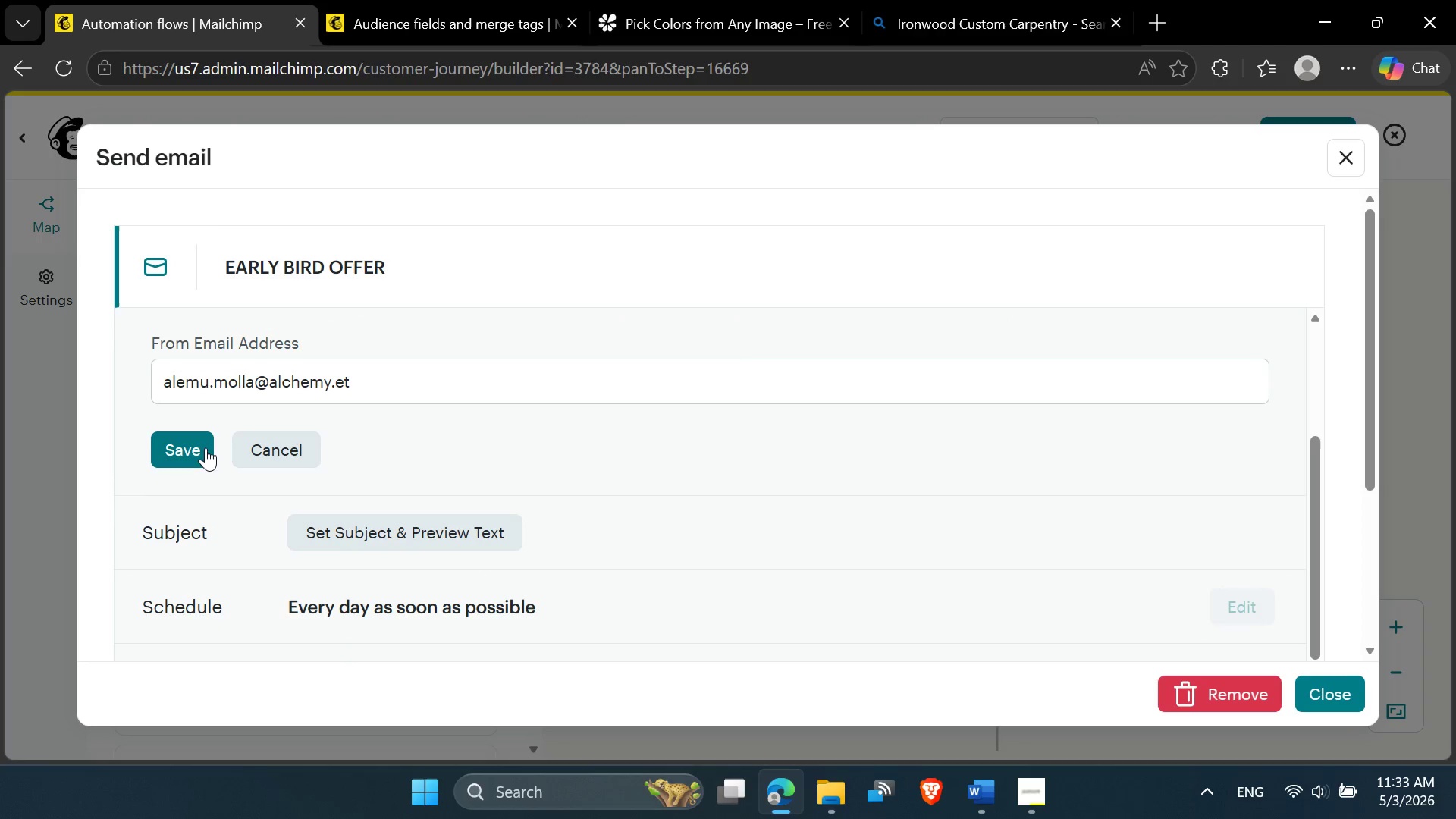 
left_click([204, 447])
 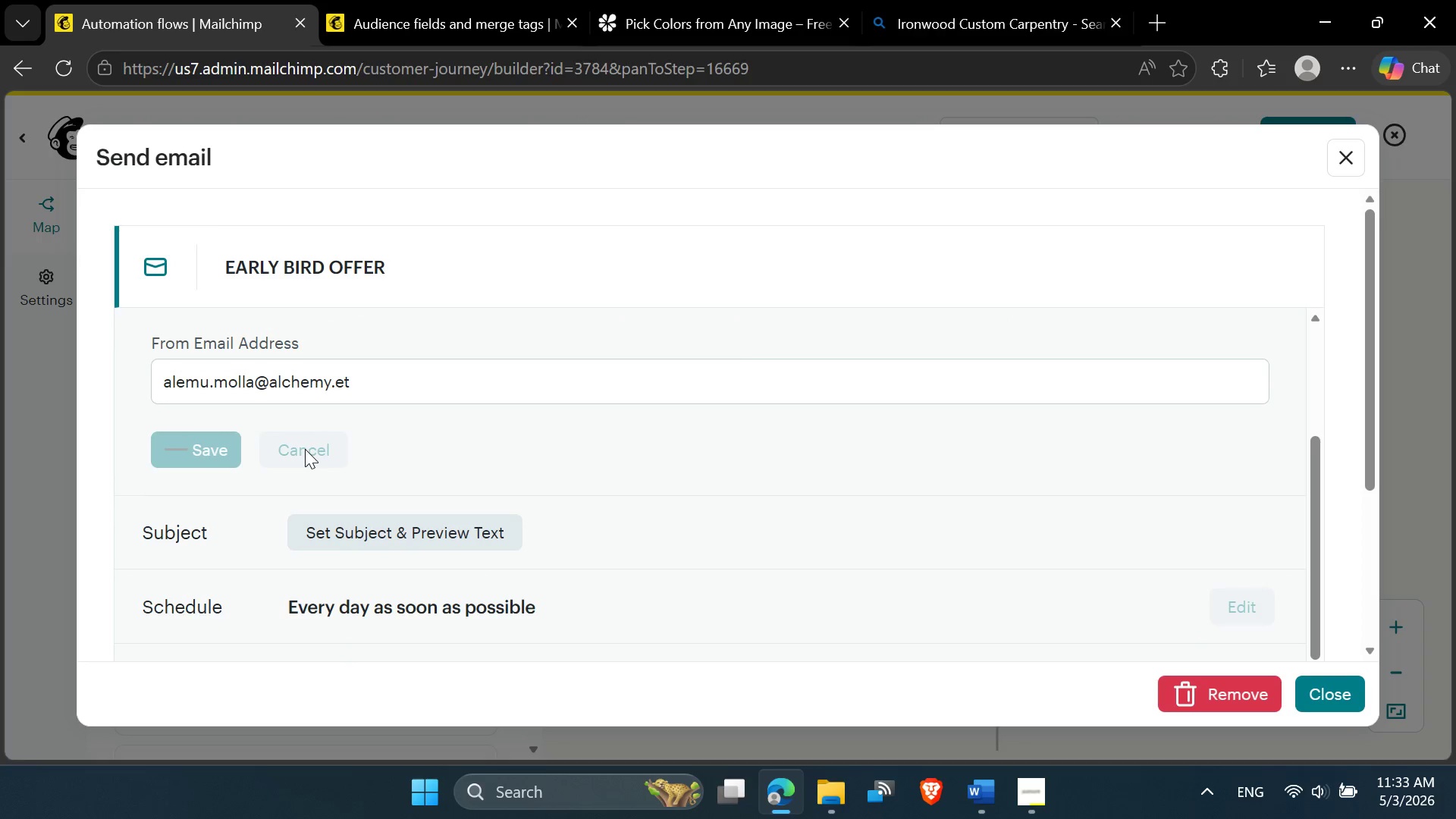 
scroll: coordinate [305, 449], scroll_direction: up, amount: 1.0
 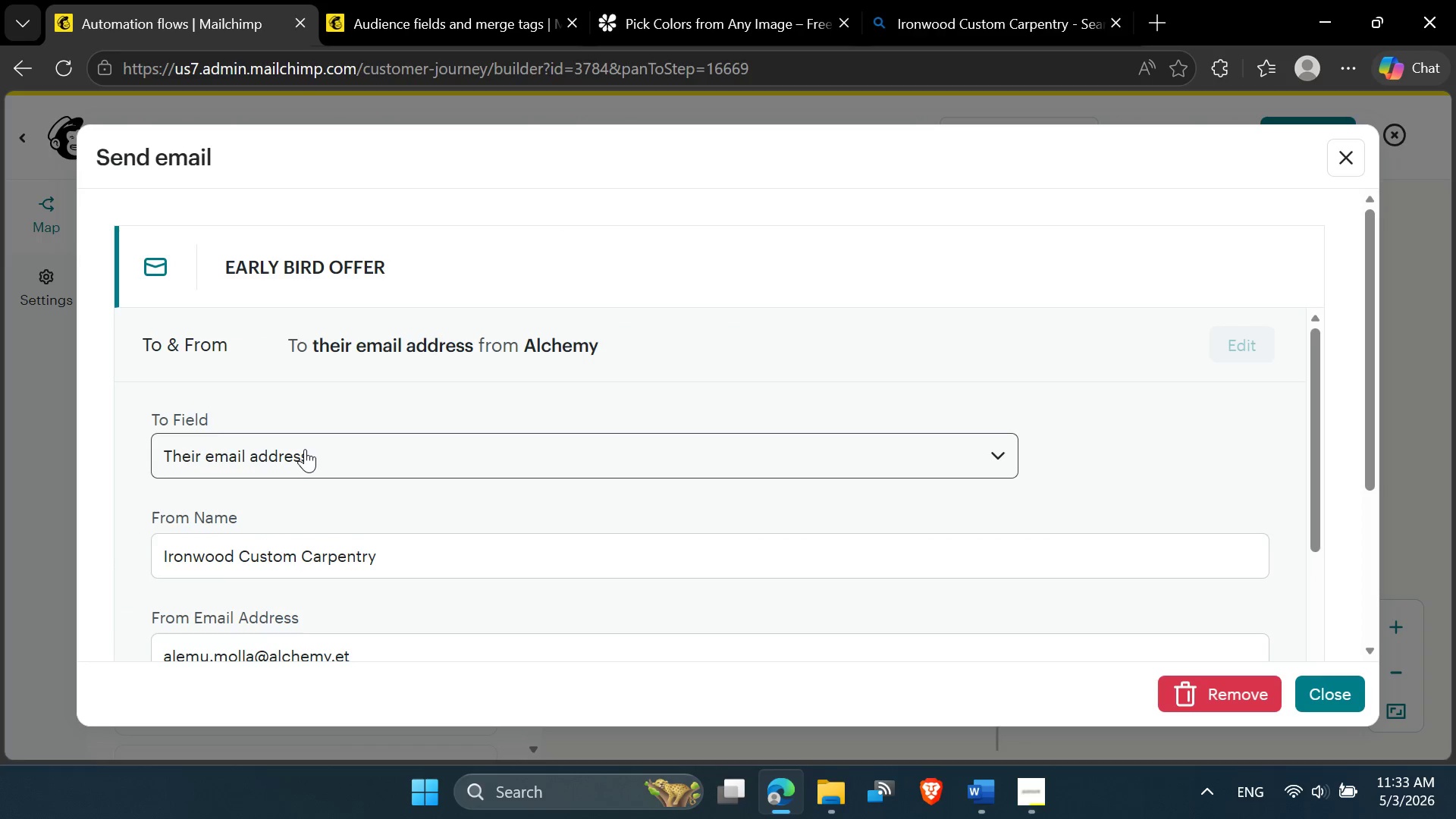 
scroll: coordinate [304, 450], scroll_direction: down, amount: 1.0
 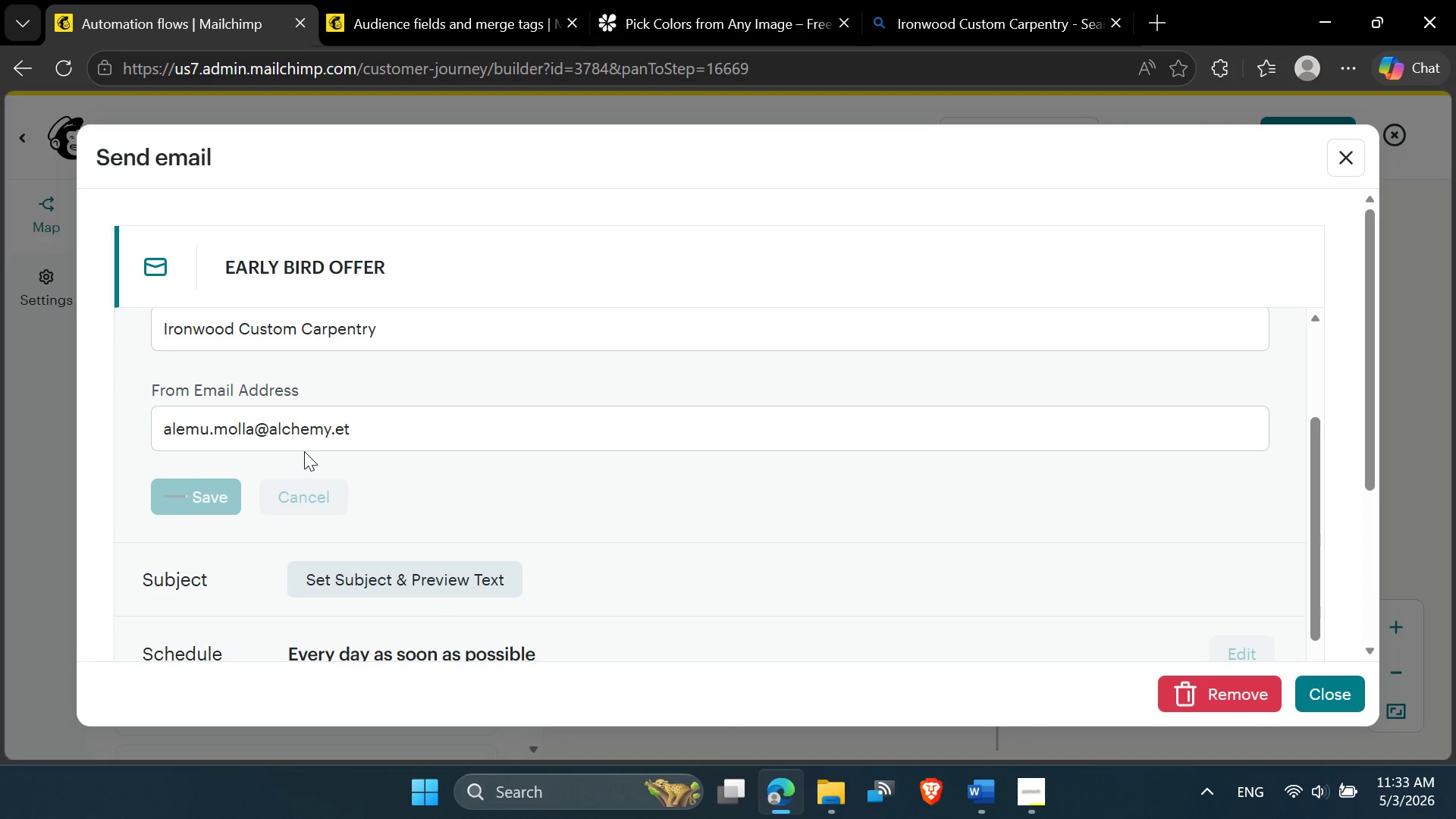 
scroll: coordinate [304, 451], scroll_direction: up, amount: 6.0
 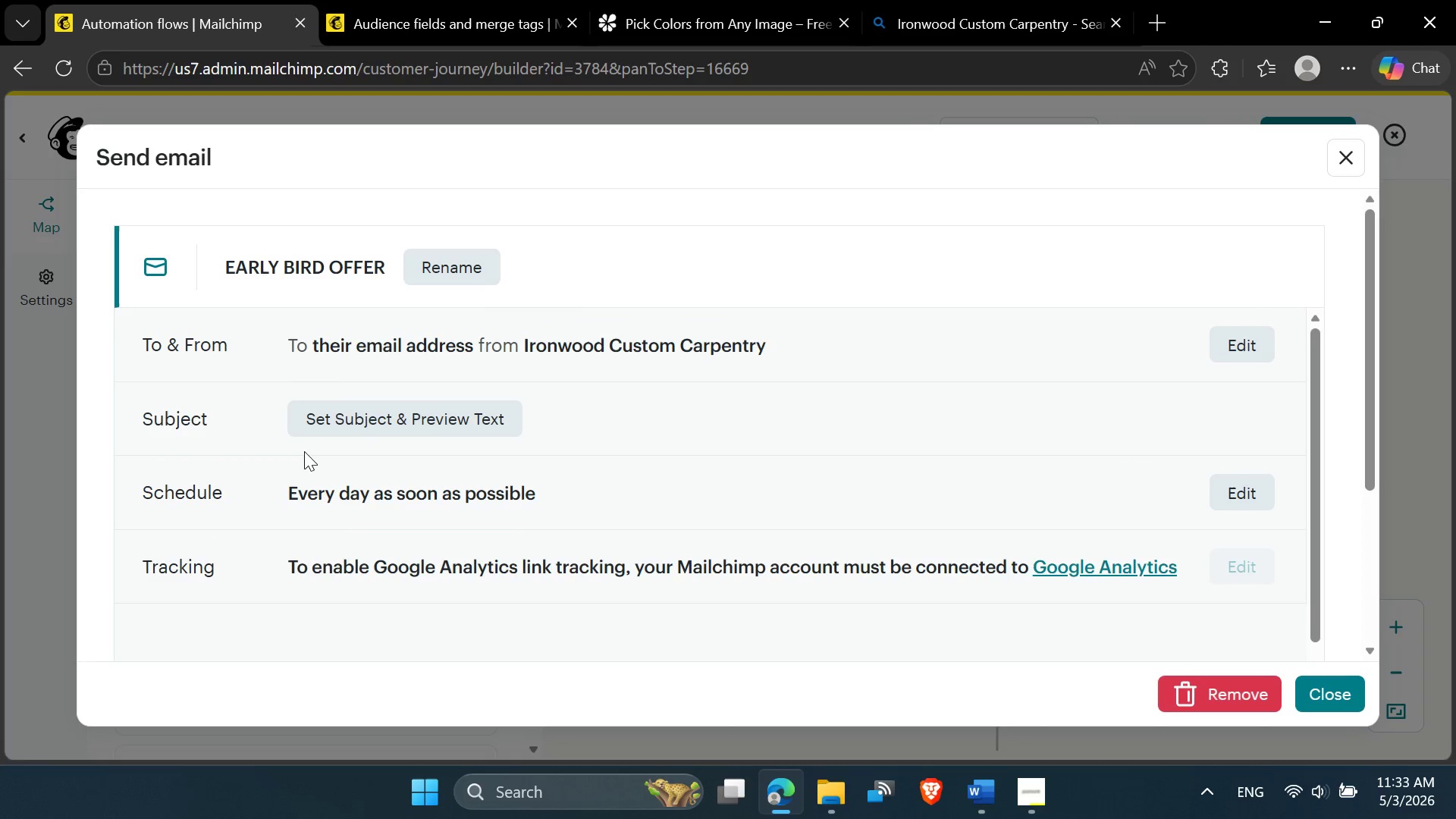 
scroll: coordinate [304, 451], scroll_direction: down, amount: 1.0
 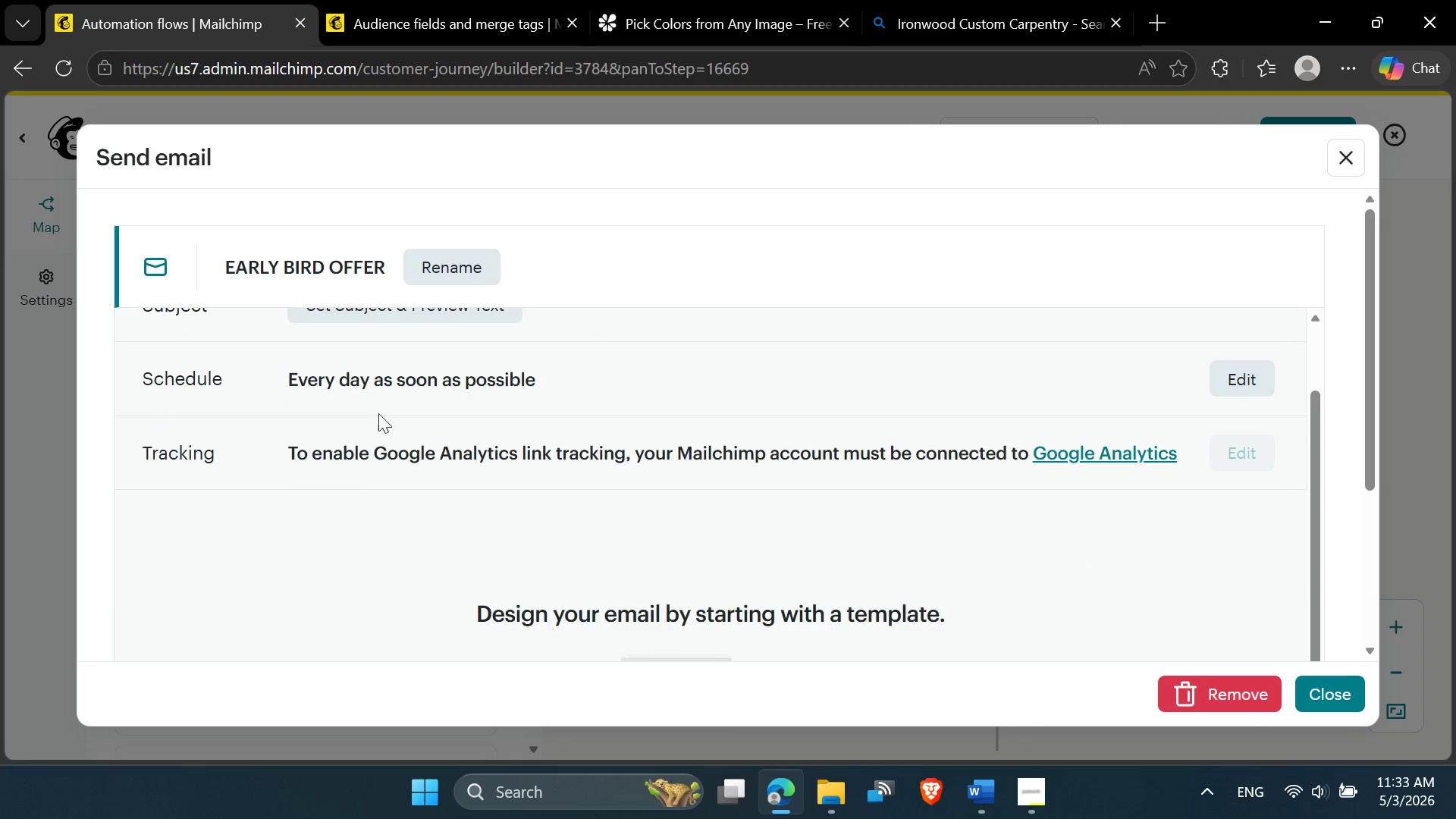 
scroll: coordinate [381, 411], scroll_direction: up, amount: 1.0
 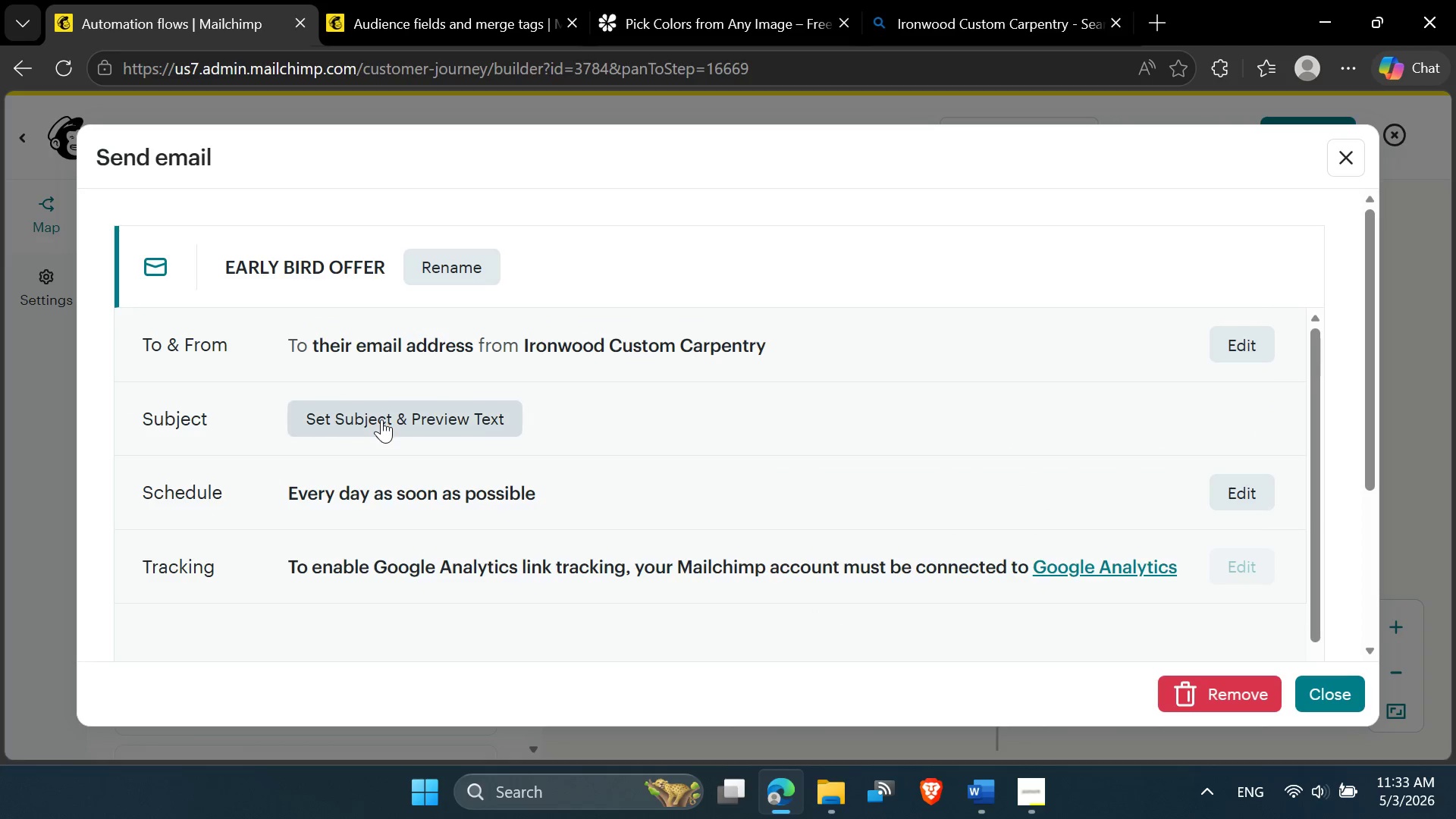 
left_click([381, 419])
 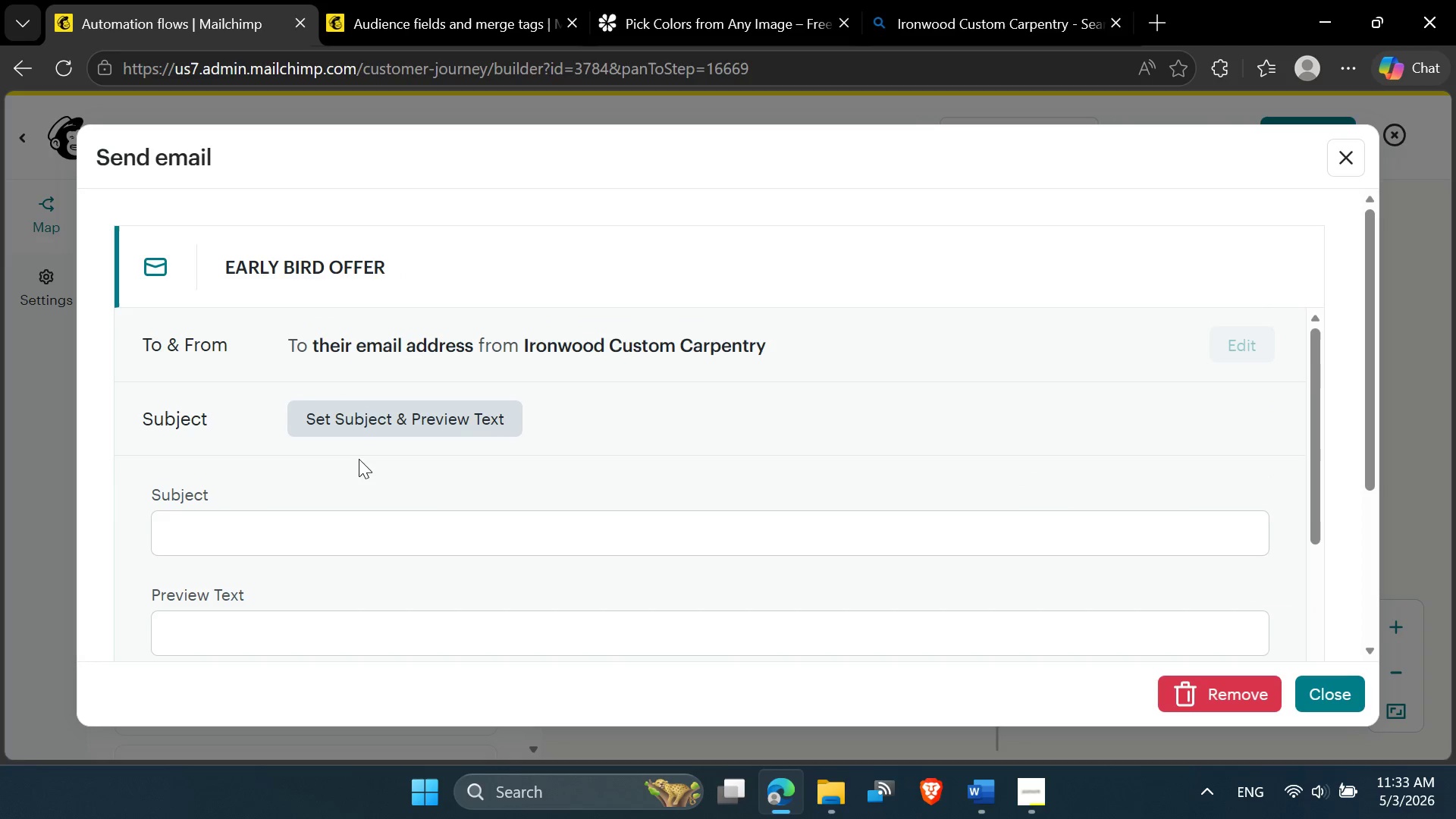 
scroll: coordinate [346, 478], scroll_direction: down, amount: 1.0
 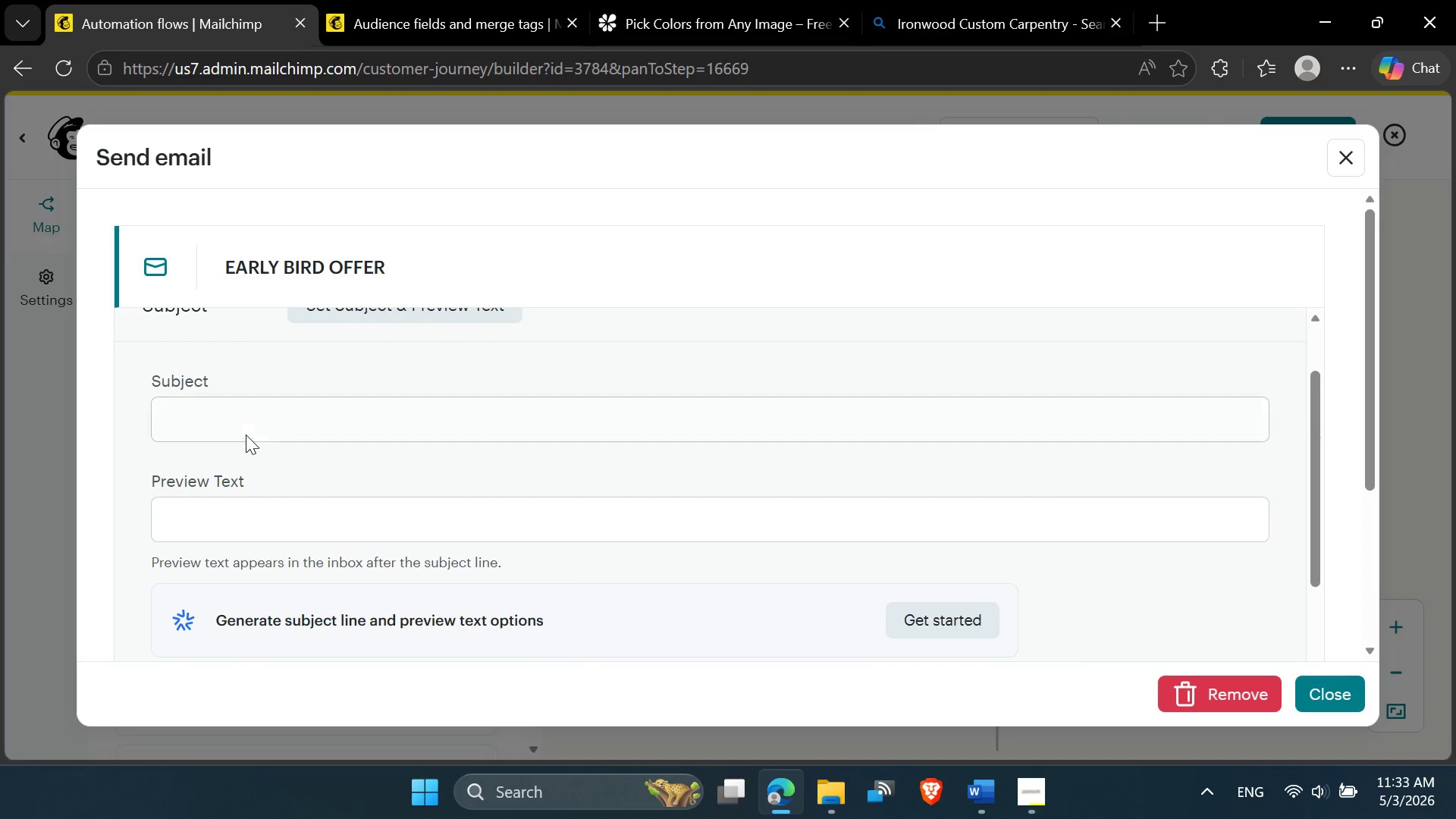 
left_click([239, 416])
 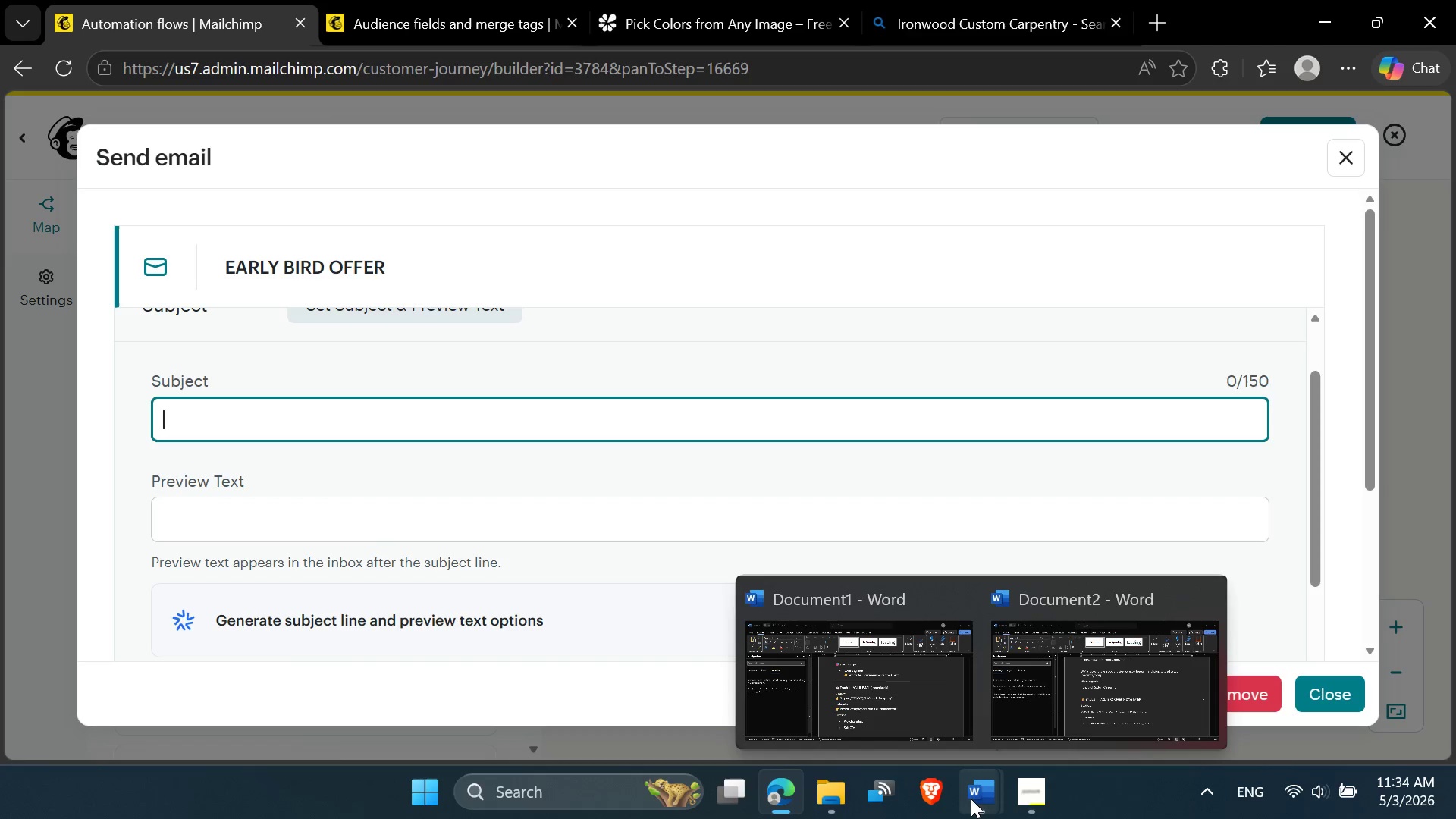 
left_click([1106, 689])
 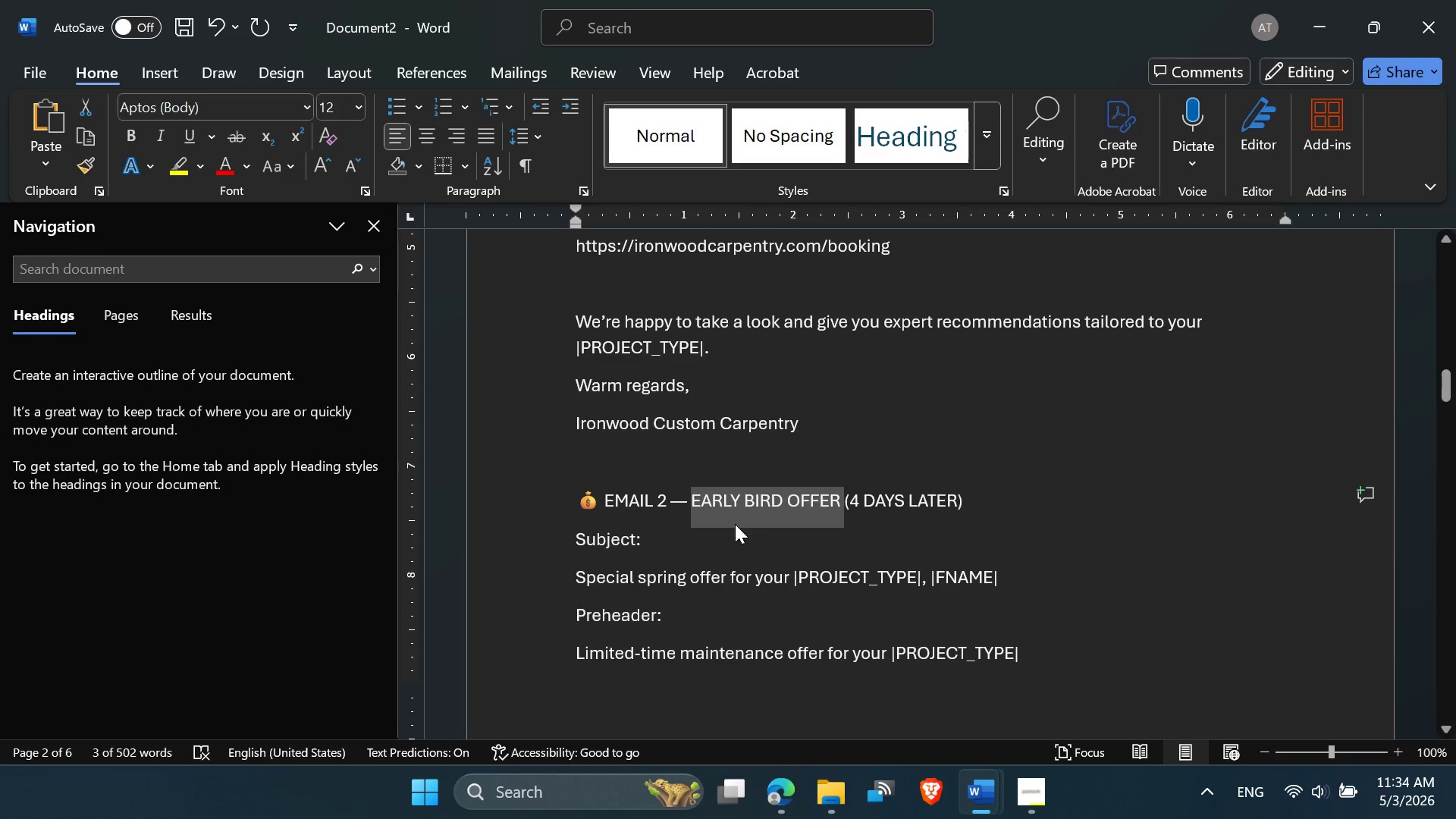 
scroll: coordinate [735, 526], scroll_direction: down, amount: 1.0
 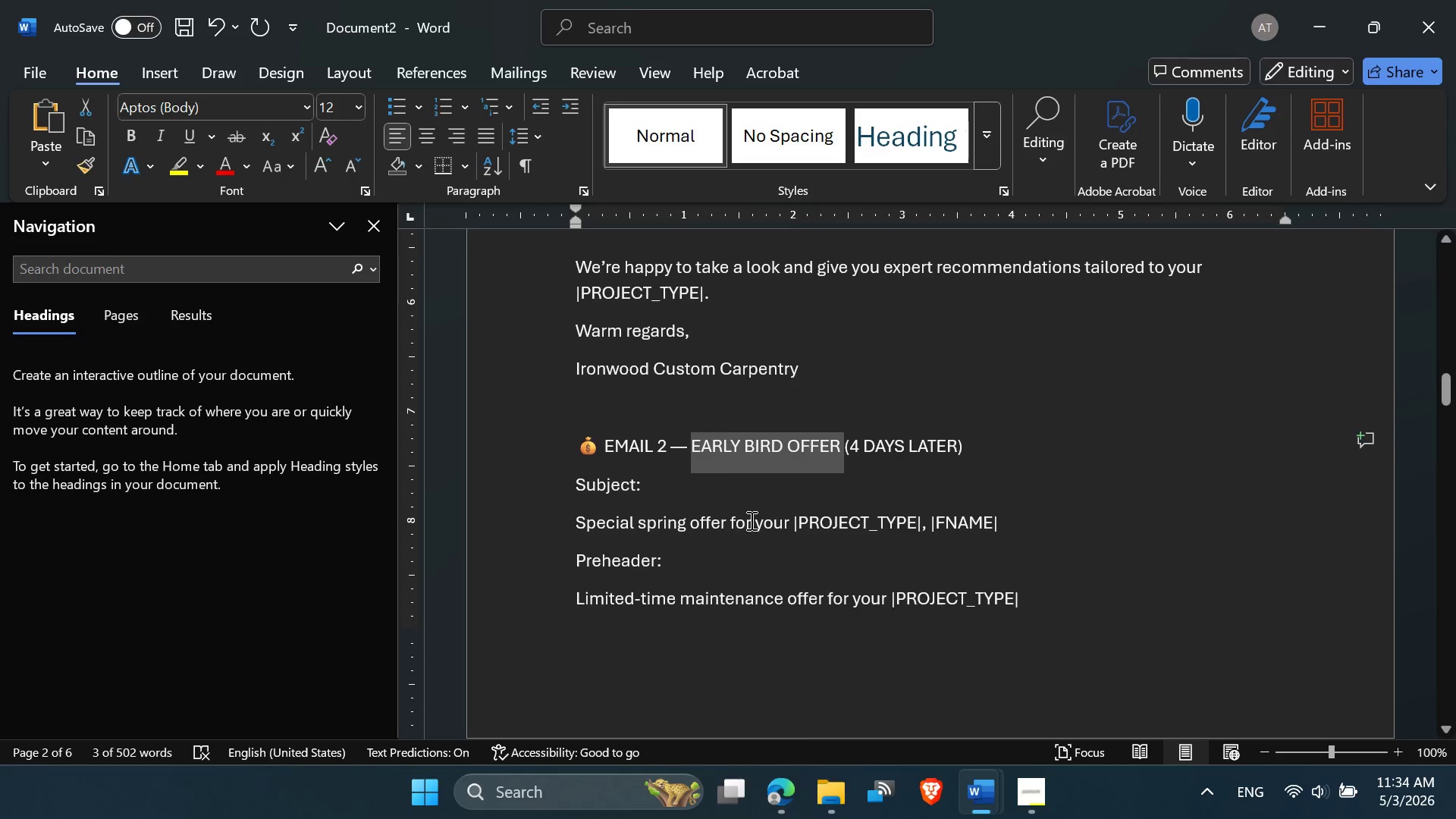 
left_click([750, 520])
 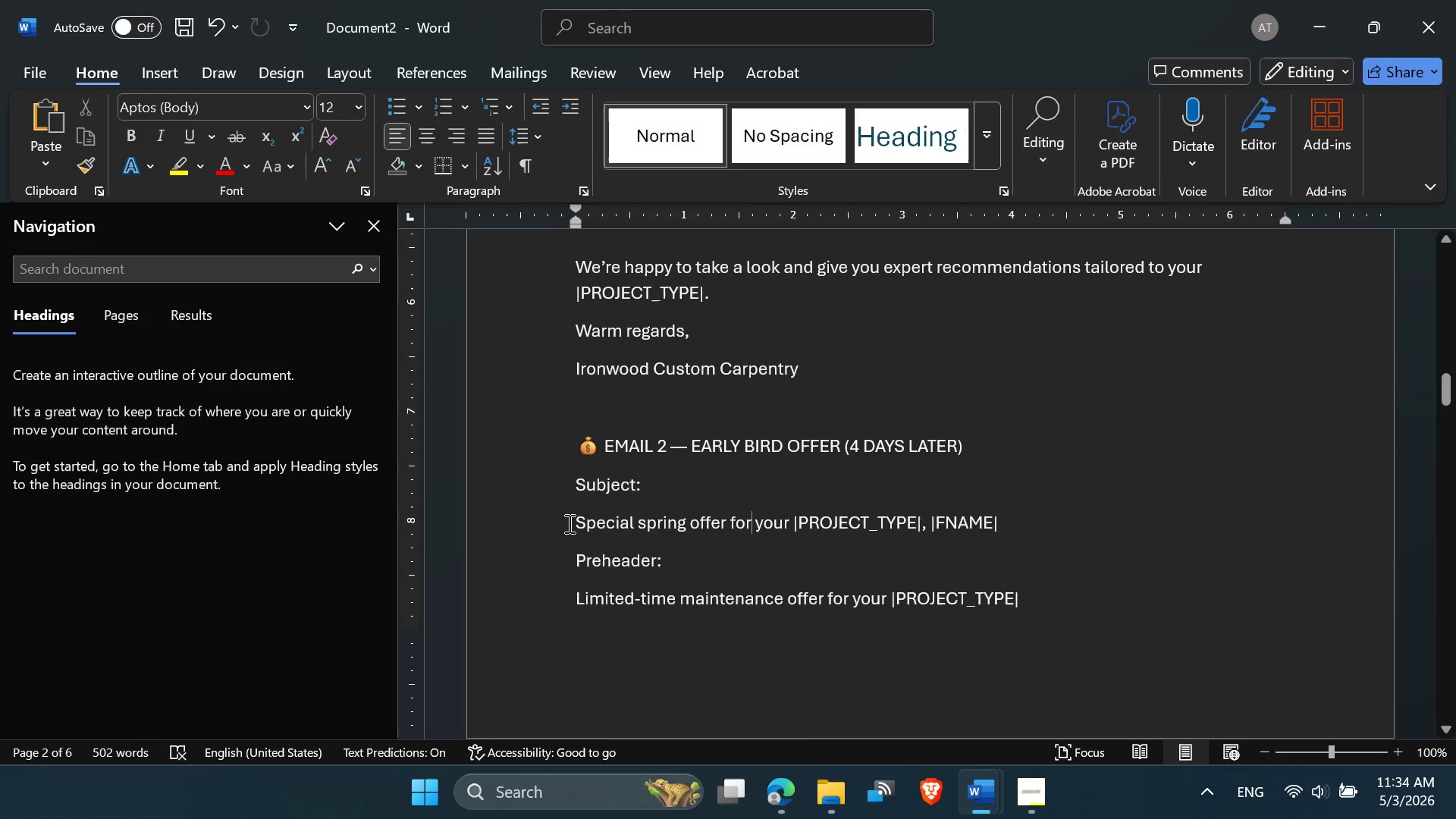 
left_click_drag(start_coordinate=[569, 522], to_coordinate=[999, 516])
 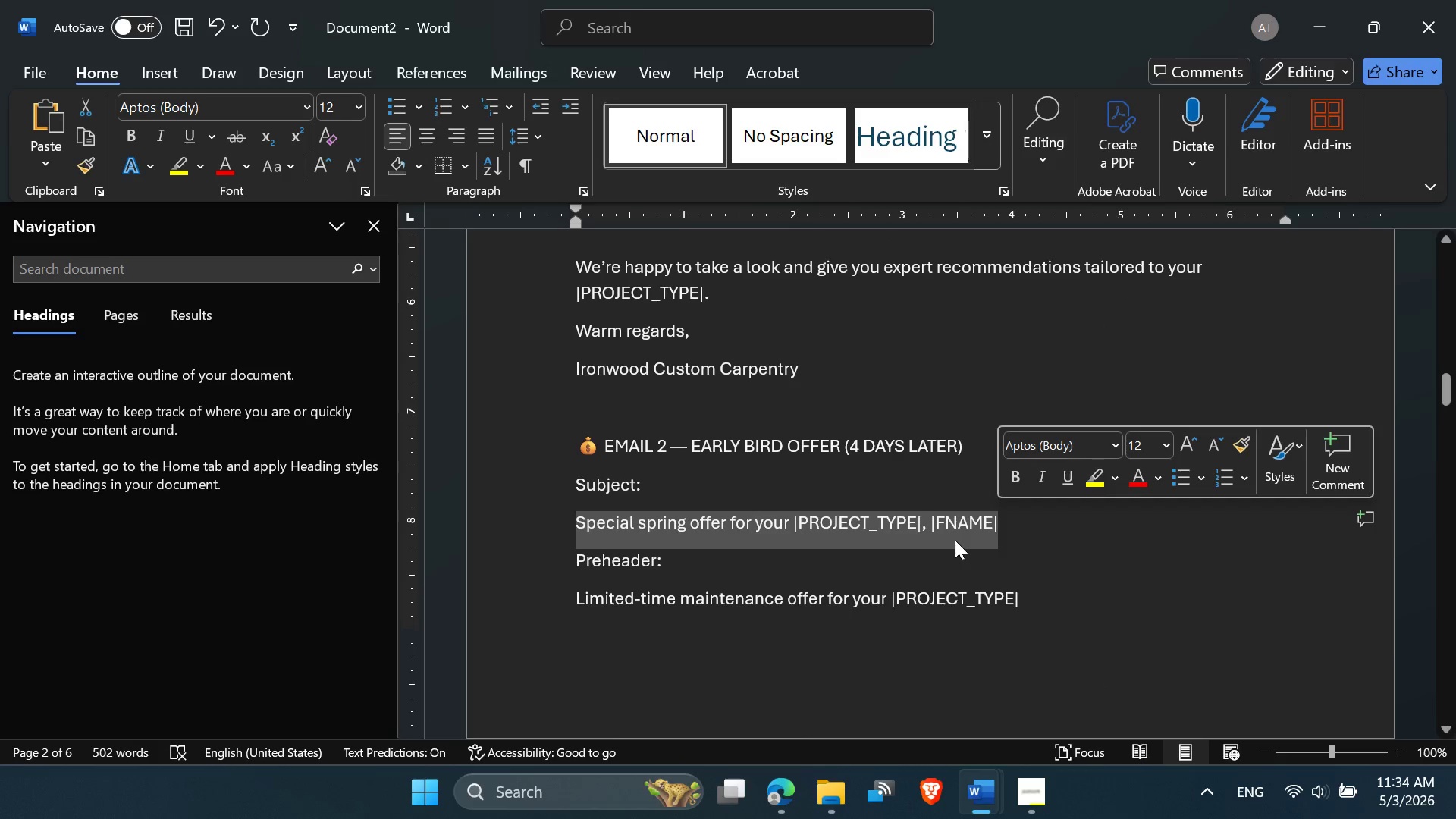 
key(Control+C)
 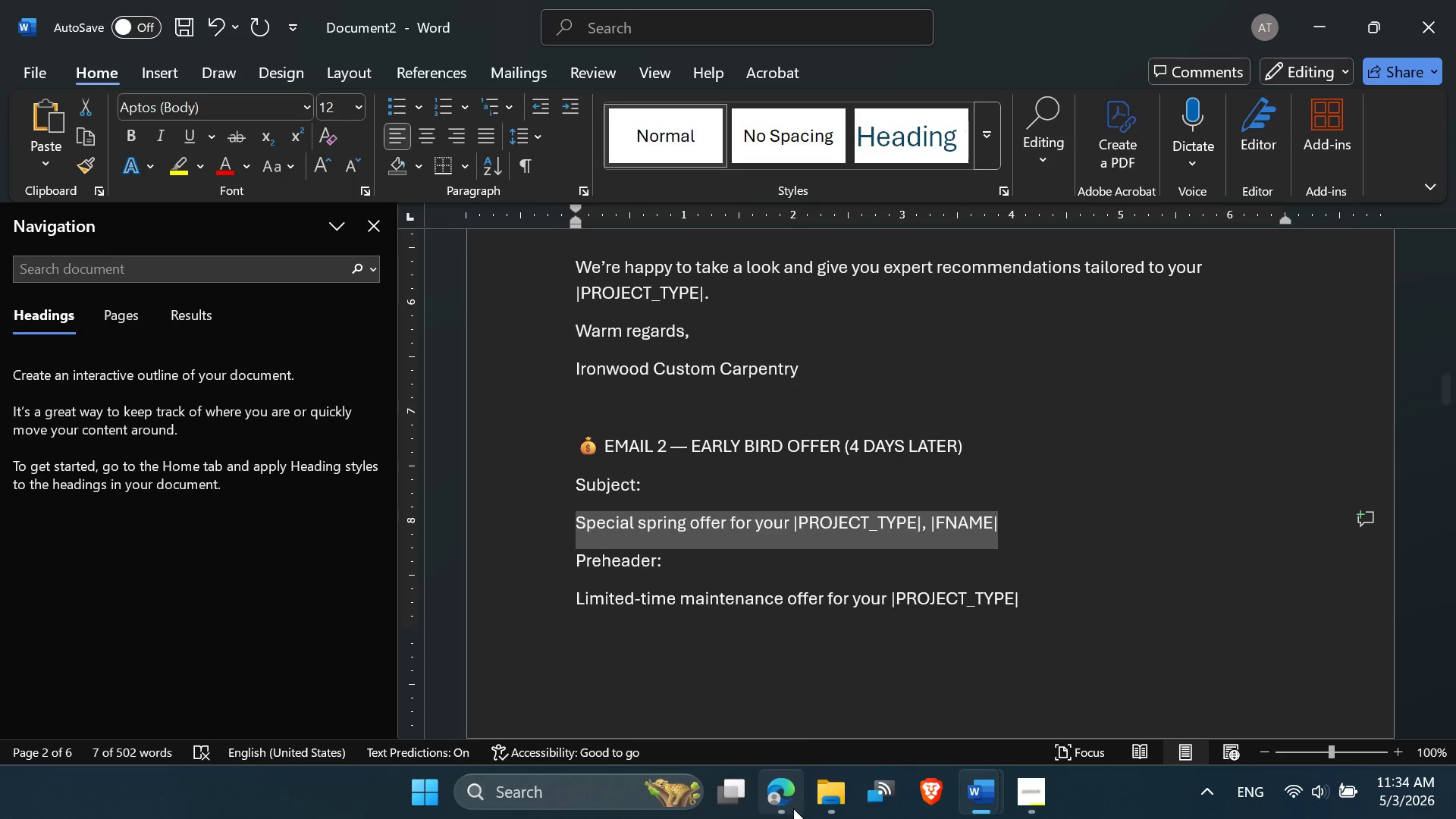 
left_click([792, 807])
 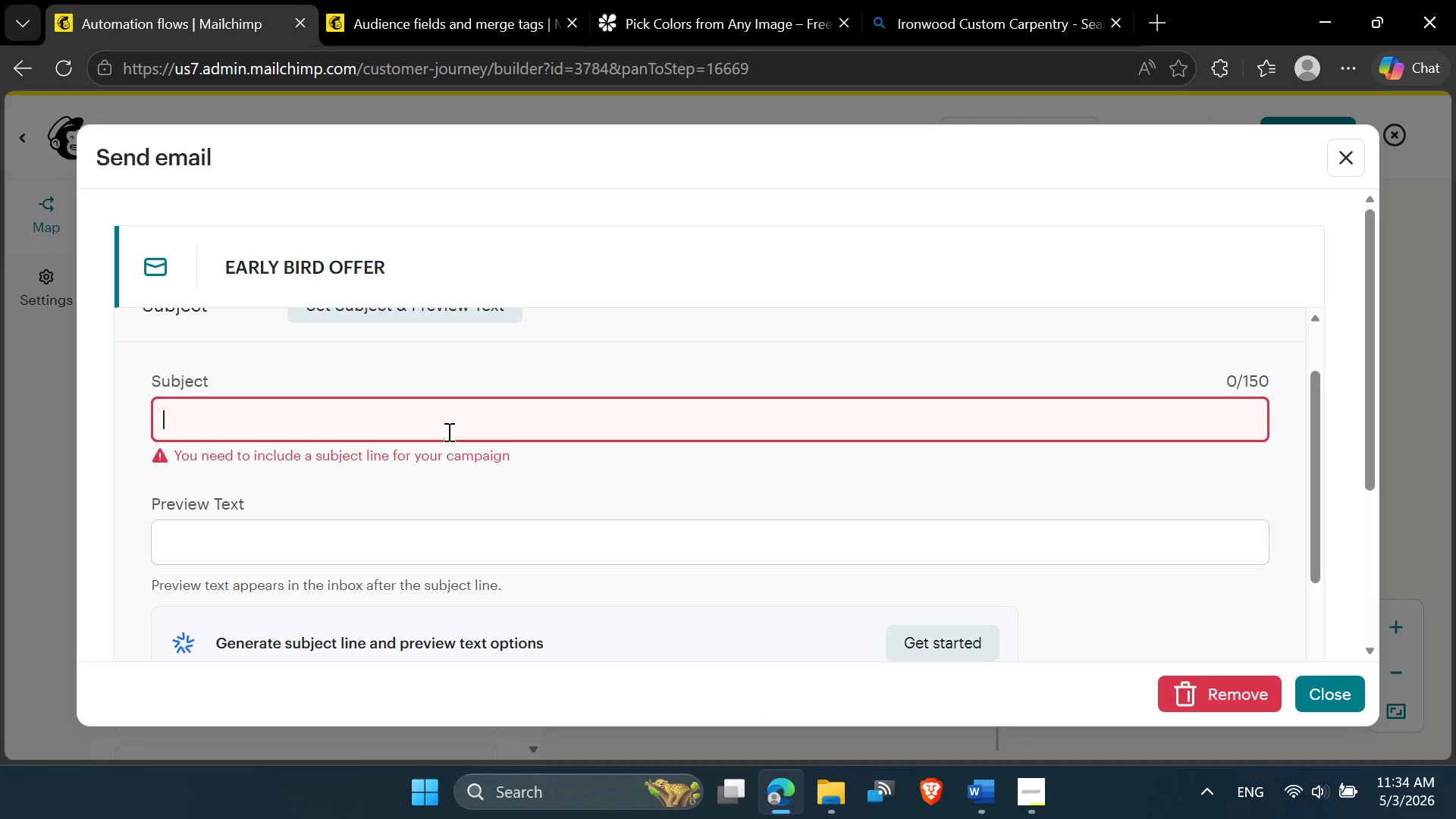 
key(Control+V)
 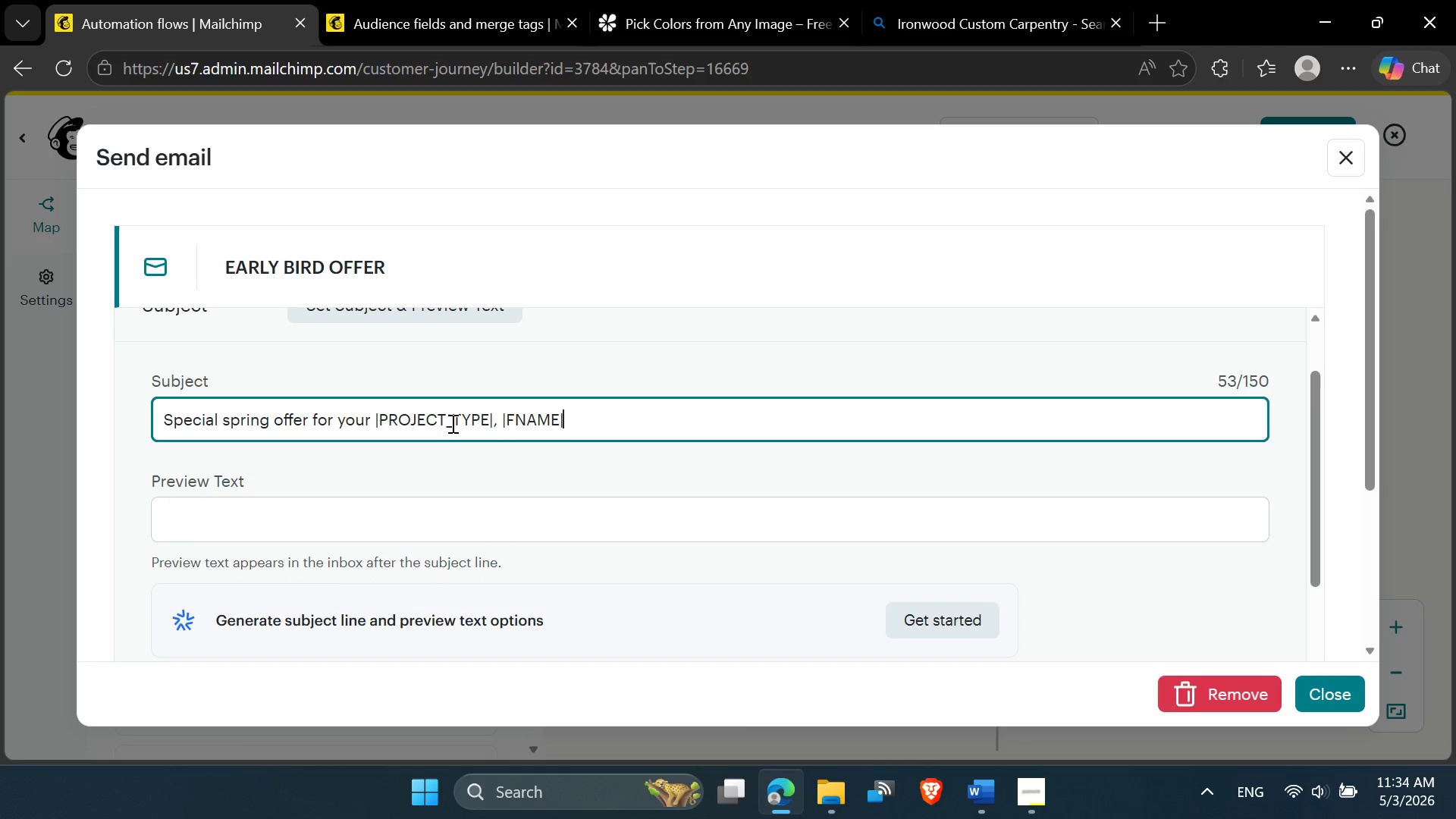 
left_click([447, 416])
 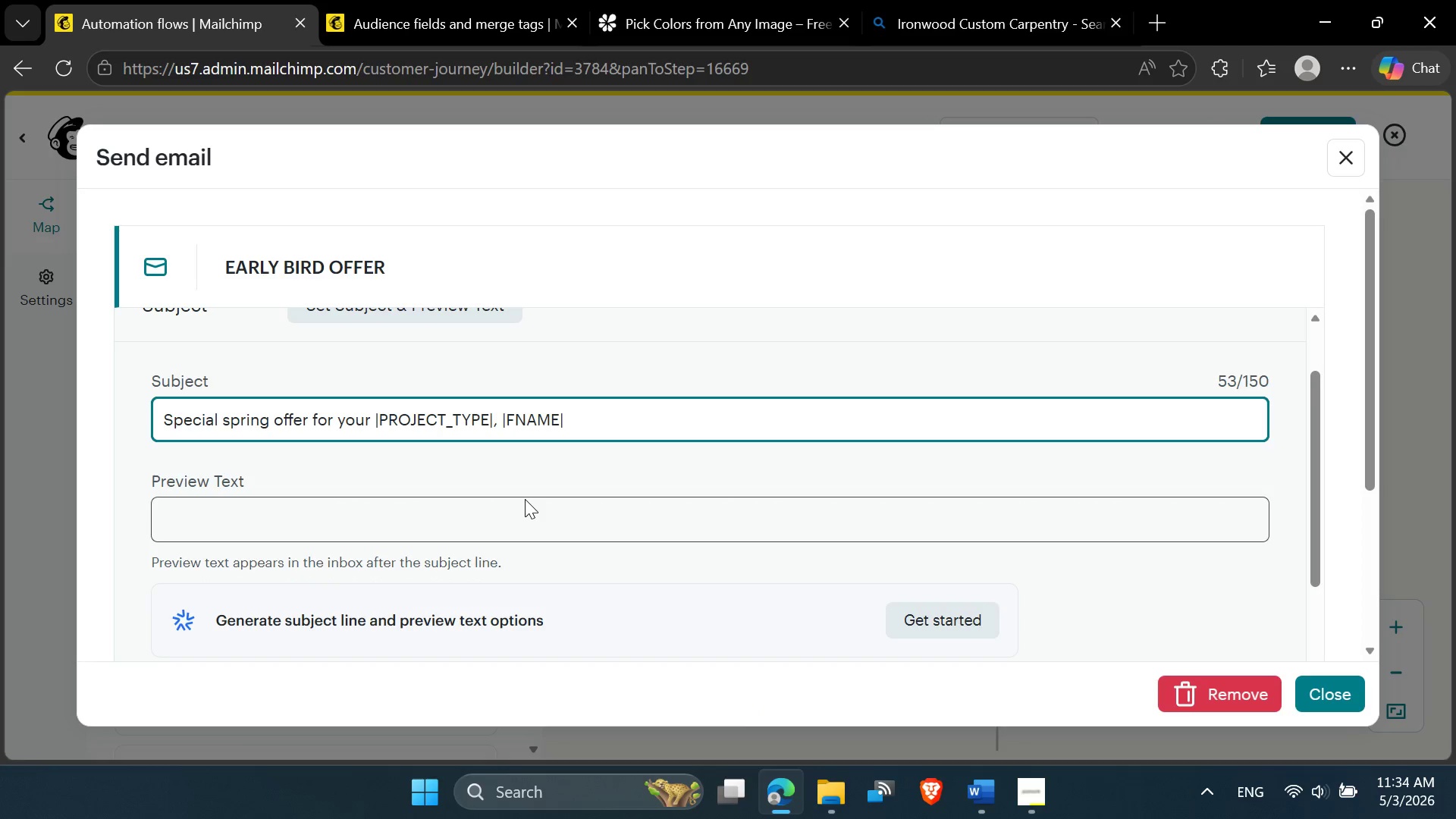 
key(Backspace)
 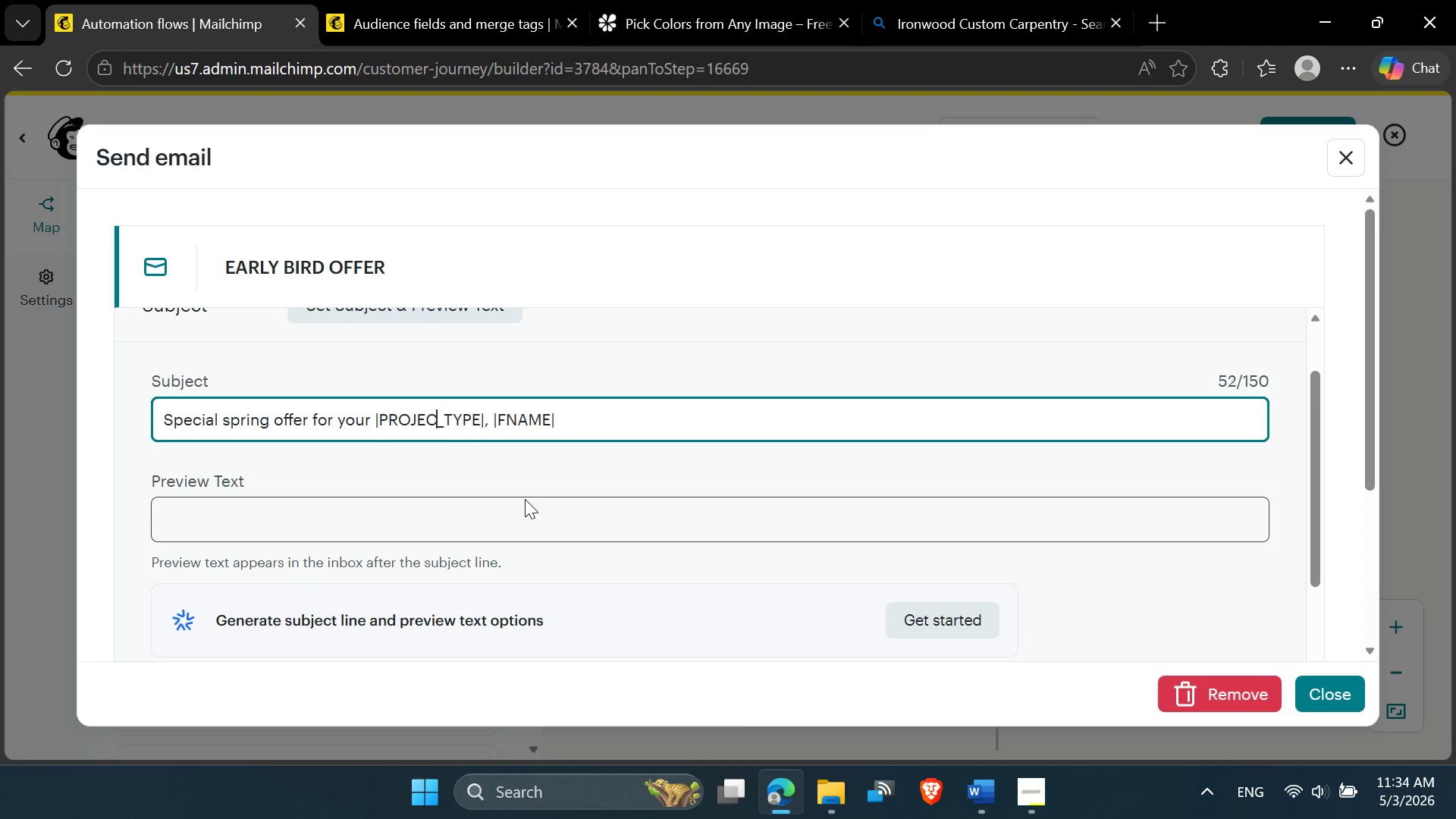 
key(Backspace)
 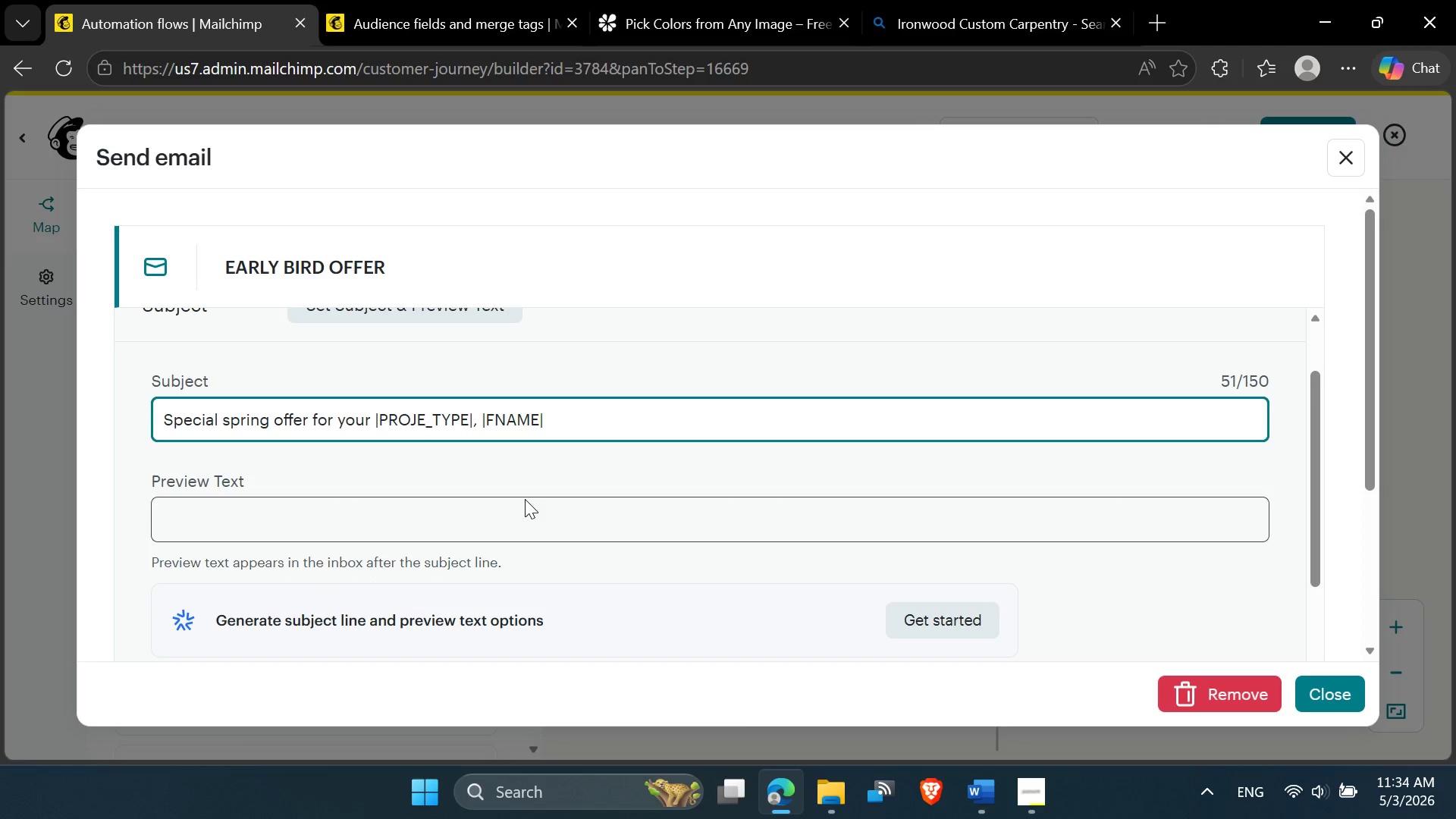 
key(Backspace)
 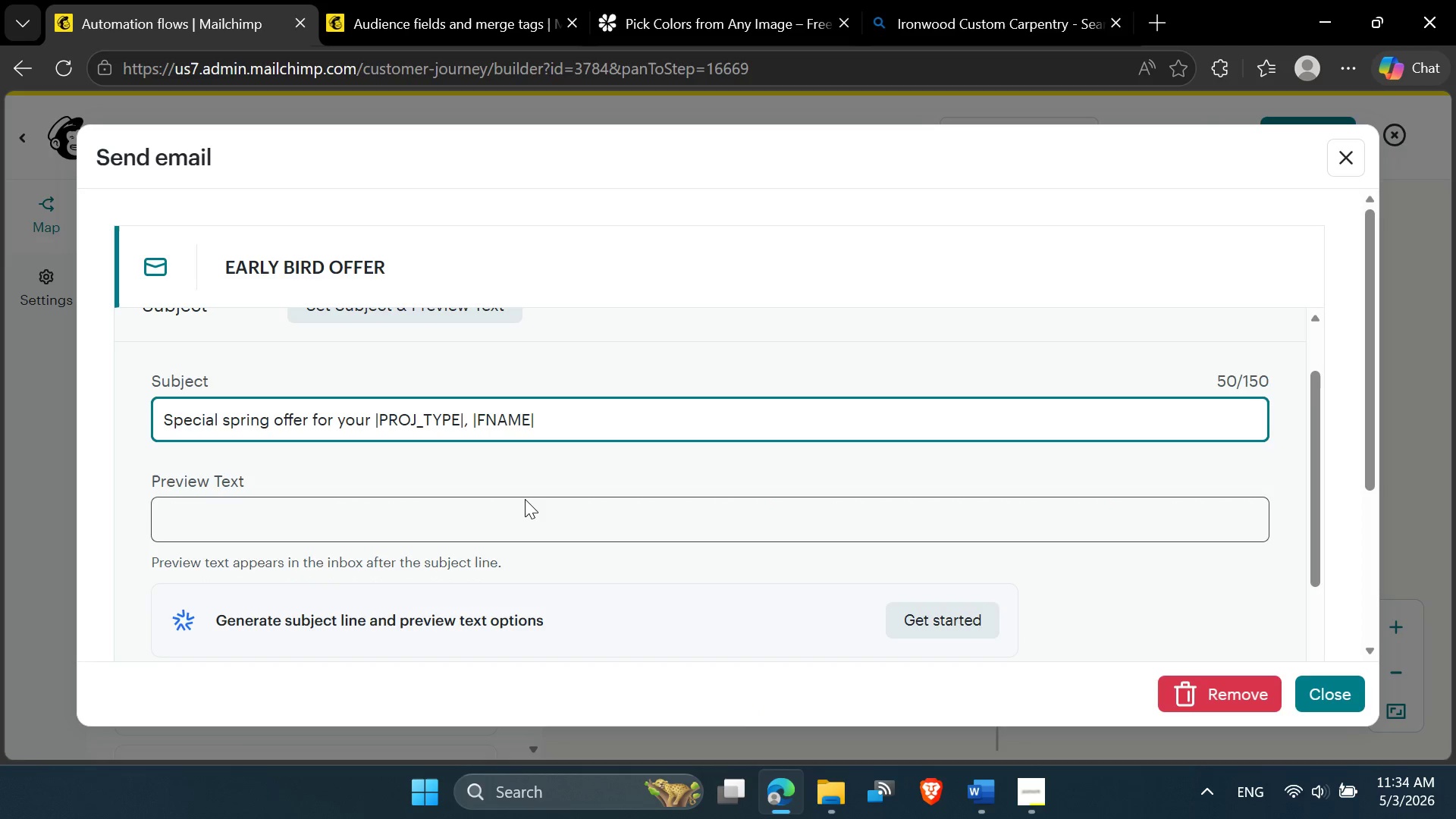 
key(ArrowLeft)
 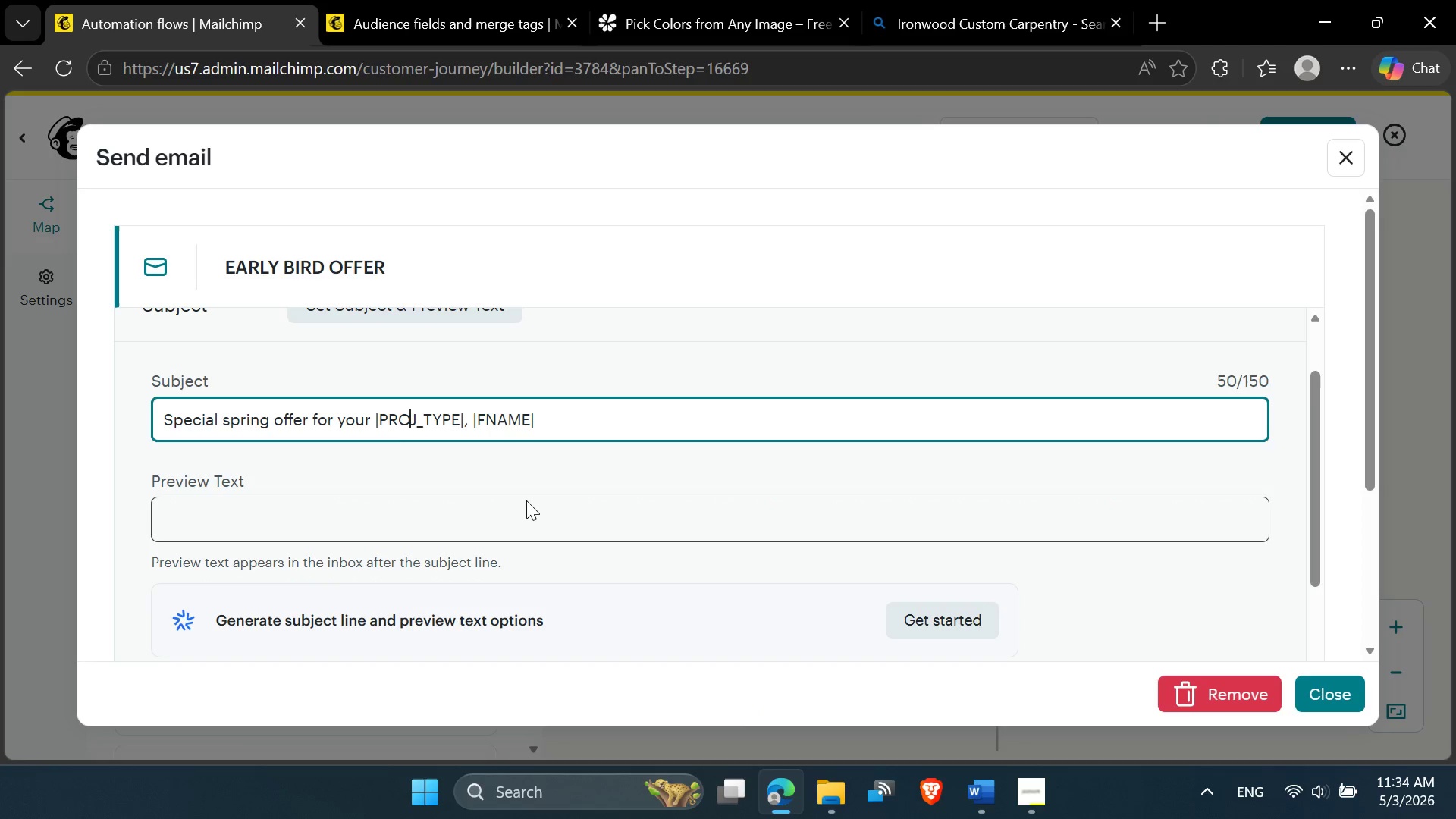 
key(ArrowLeft)
 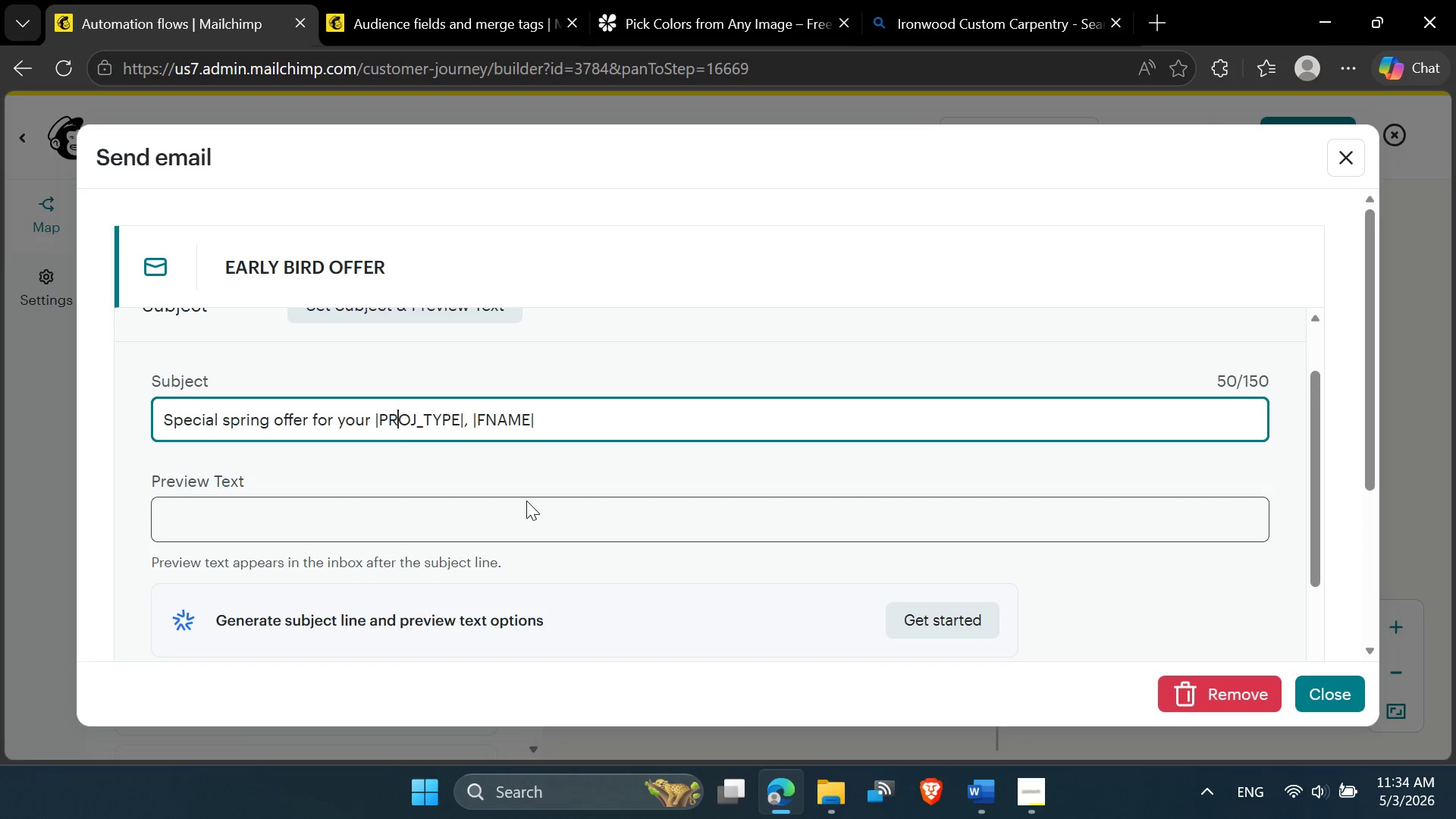 
key(ArrowLeft)
 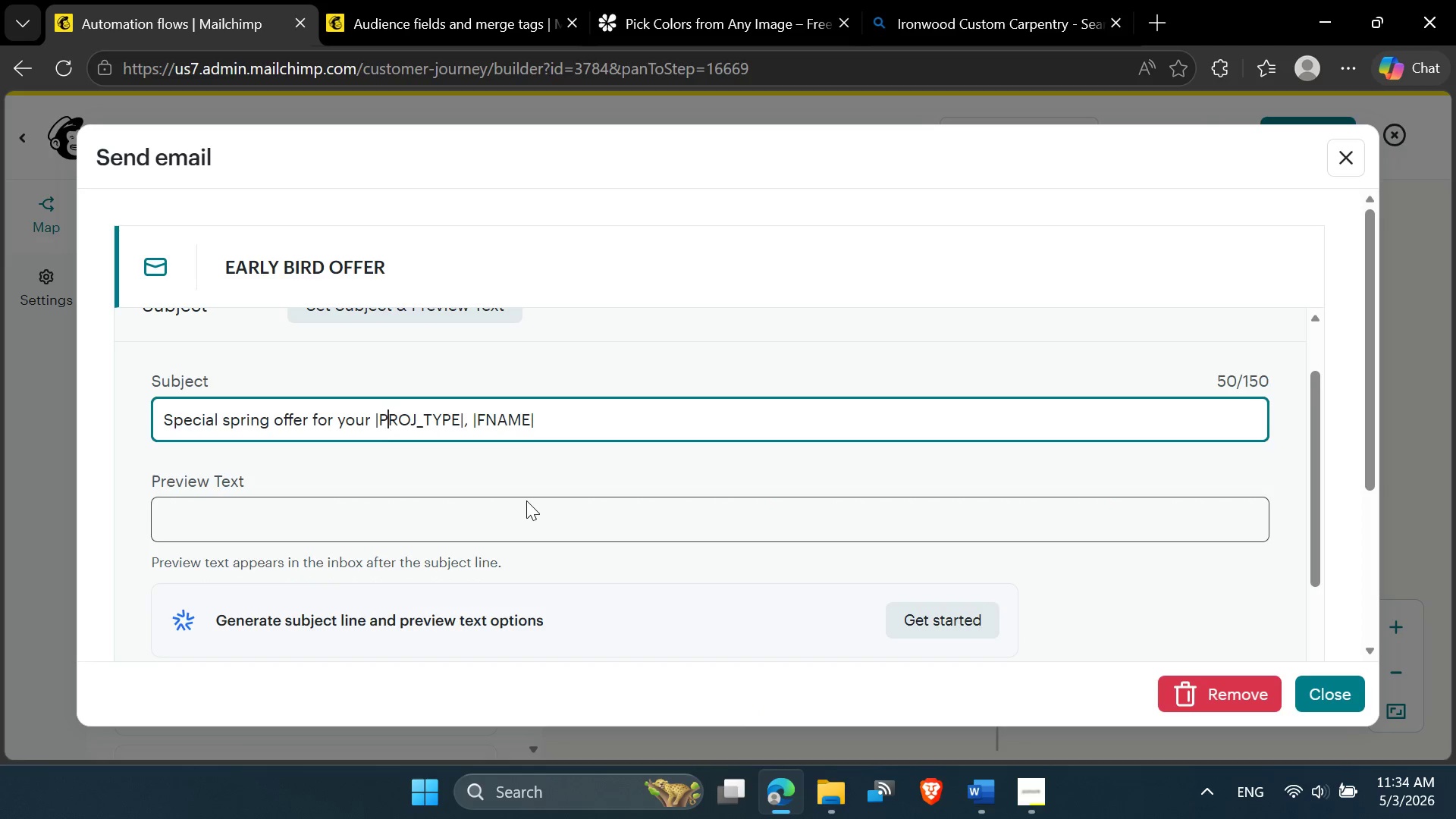 
key(ArrowLeft)
 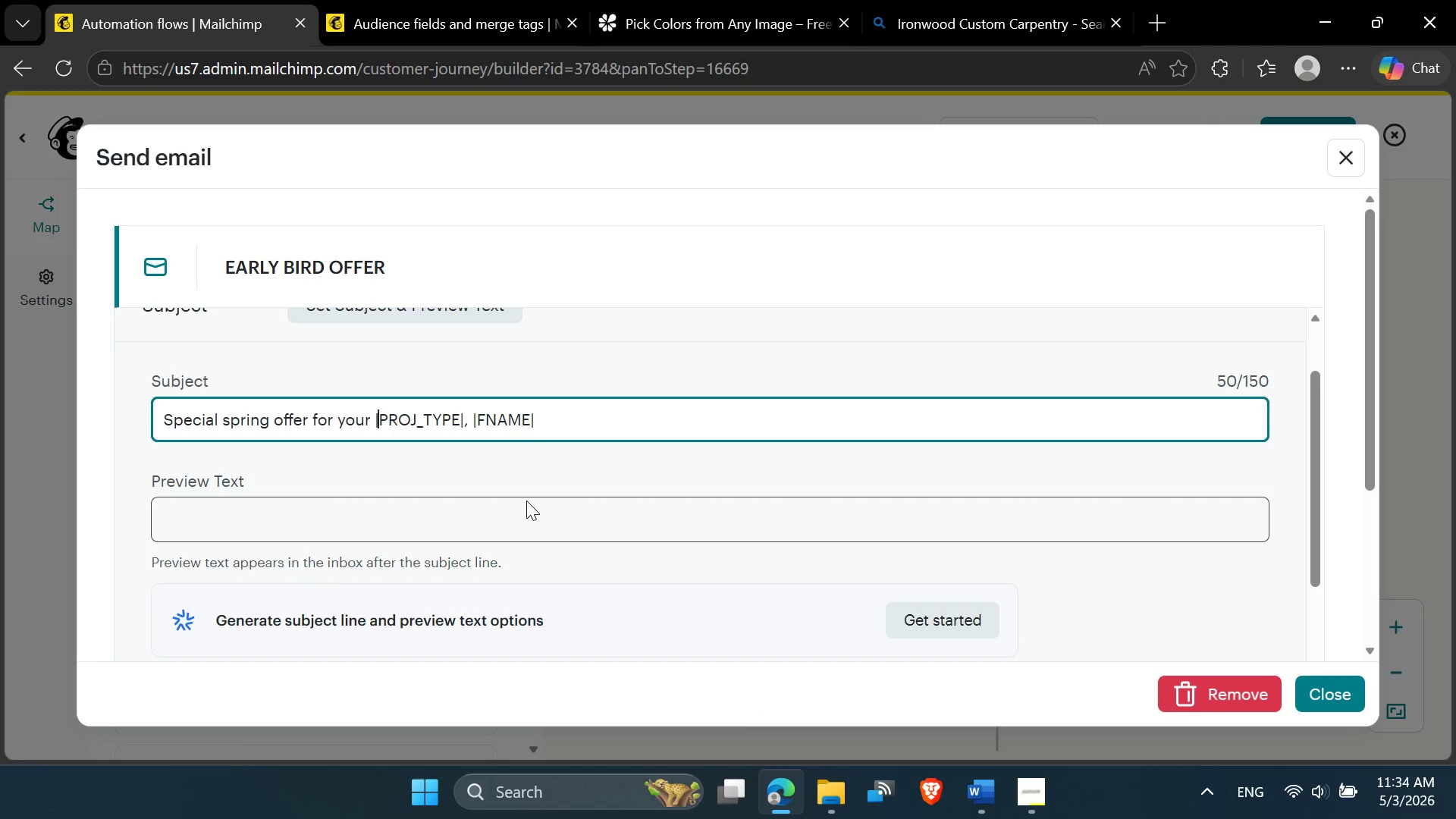 
key(ArrowLeft)
 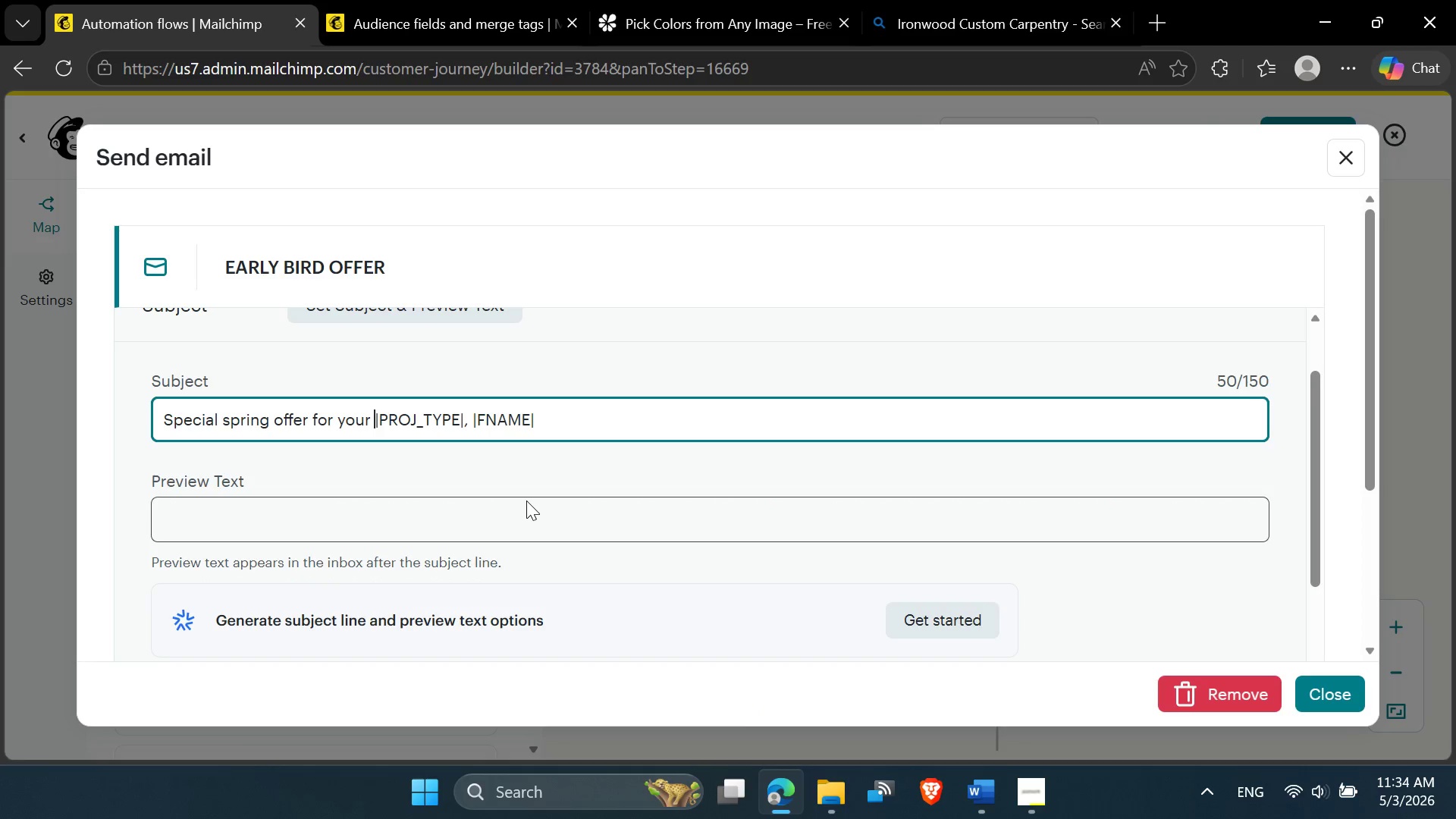 
key(Shift+8)
 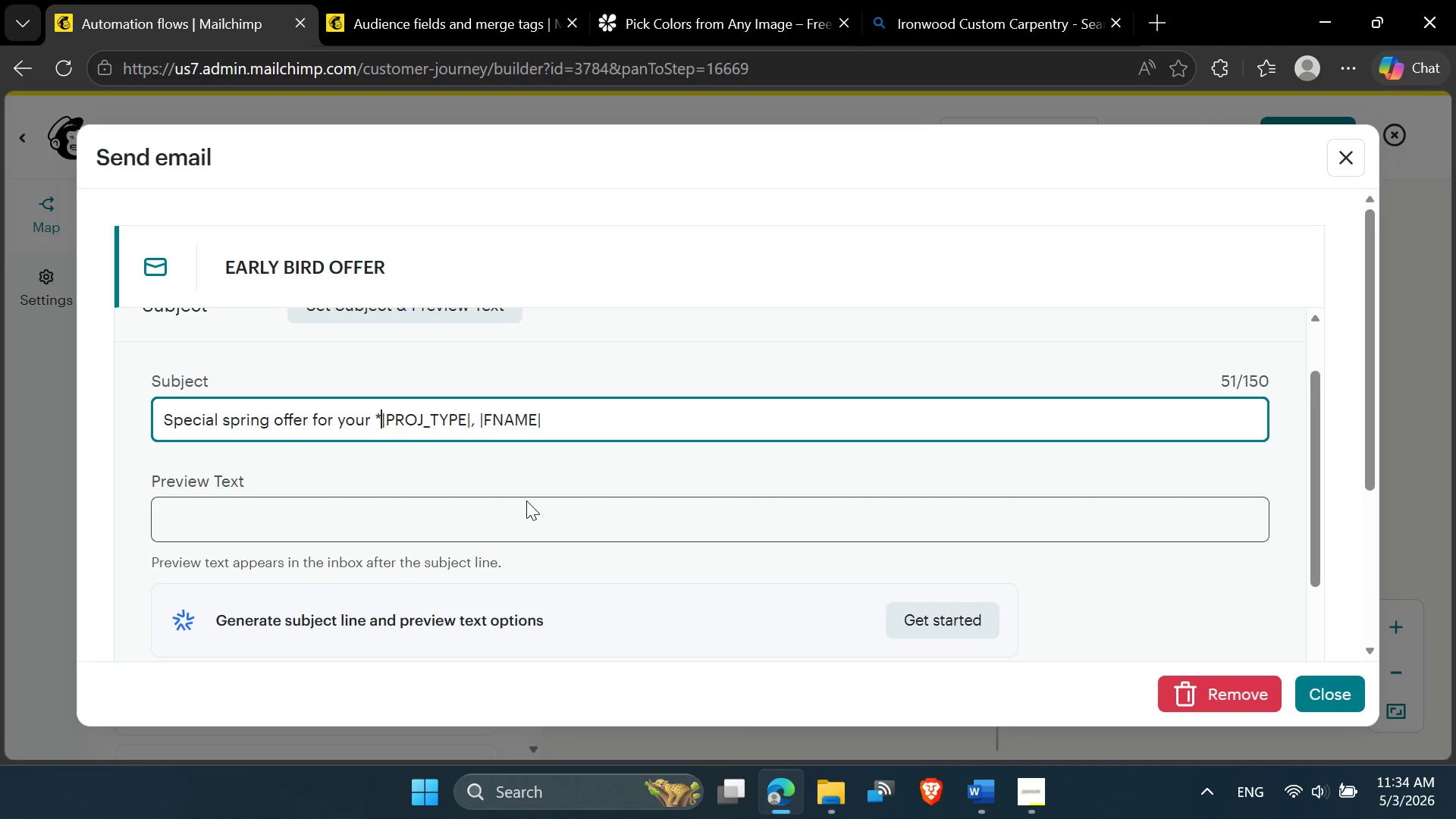 
key(ArrowRight)
 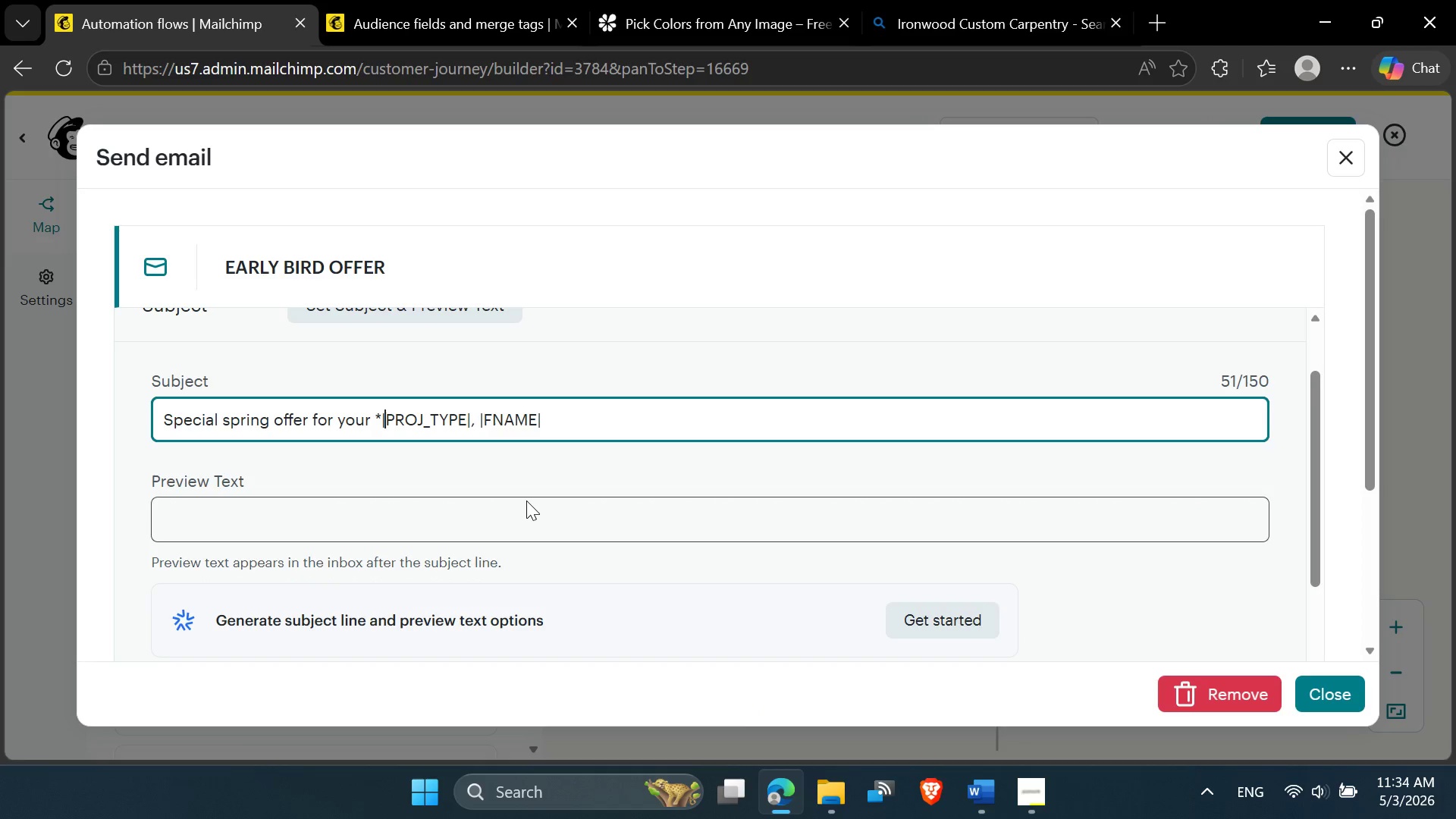 
key(ArrowRight)
 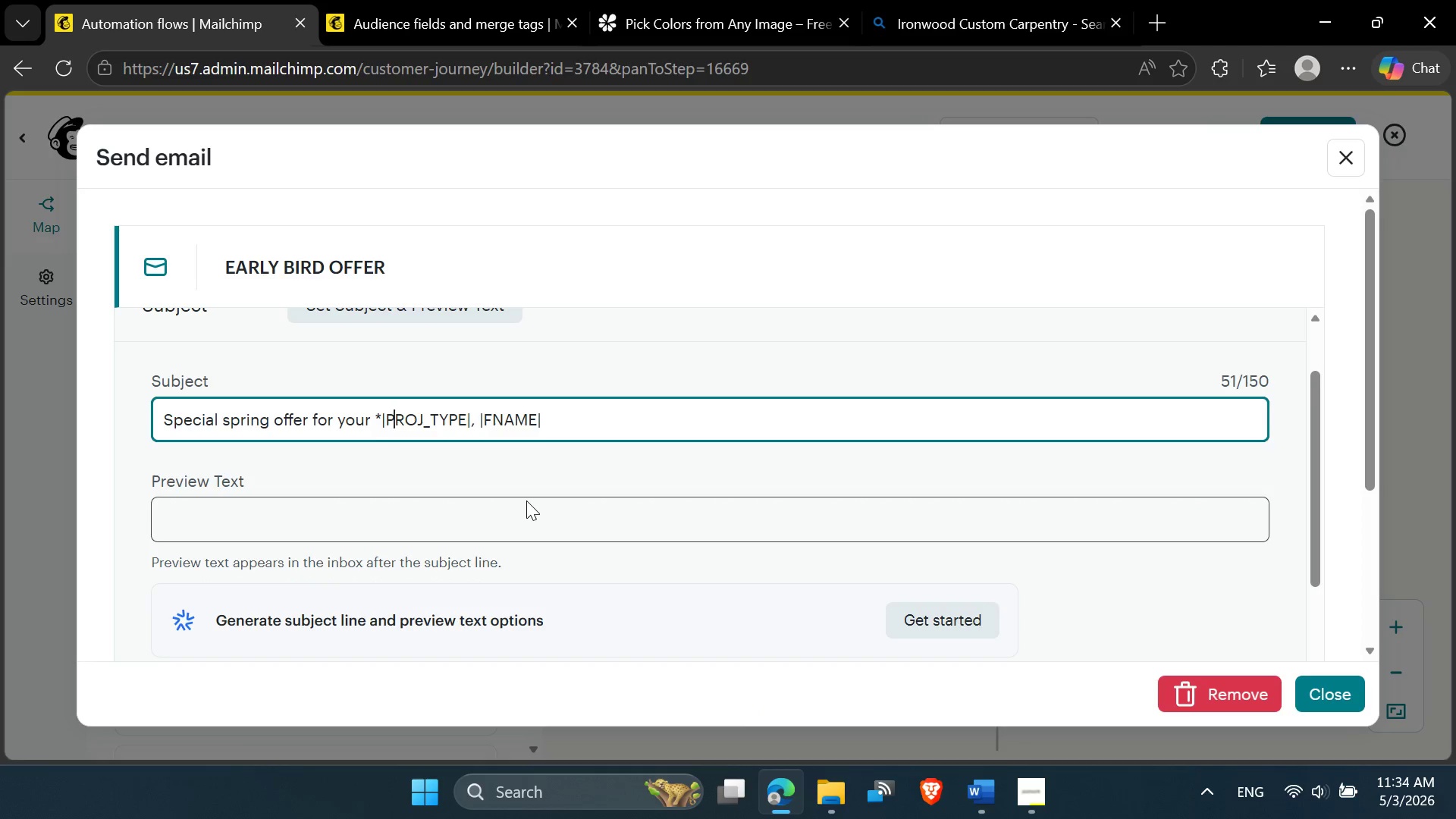 
key(ArrowRight)
 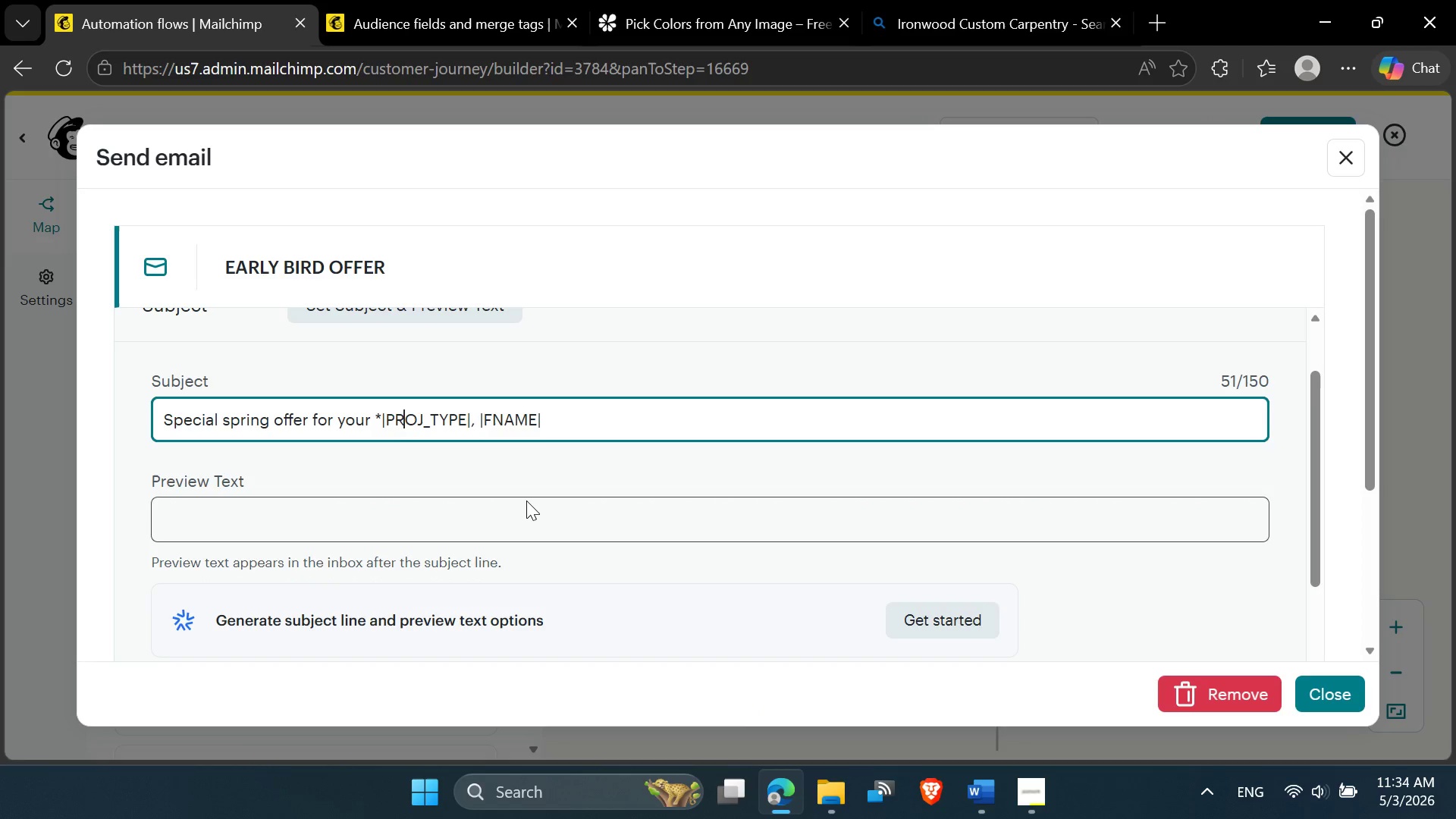 
key(ArrowRight)
 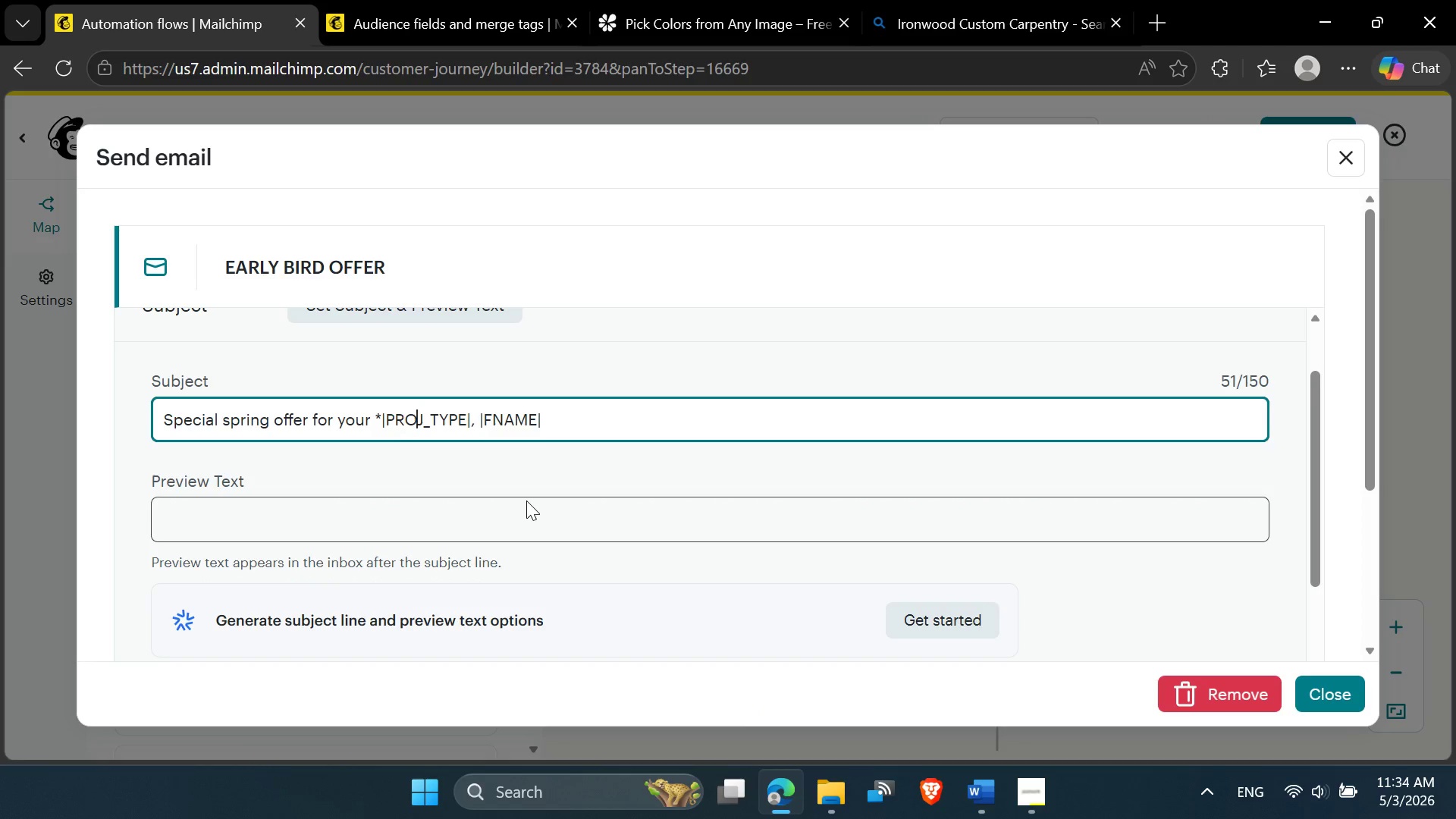 
key(ArrowRight)
 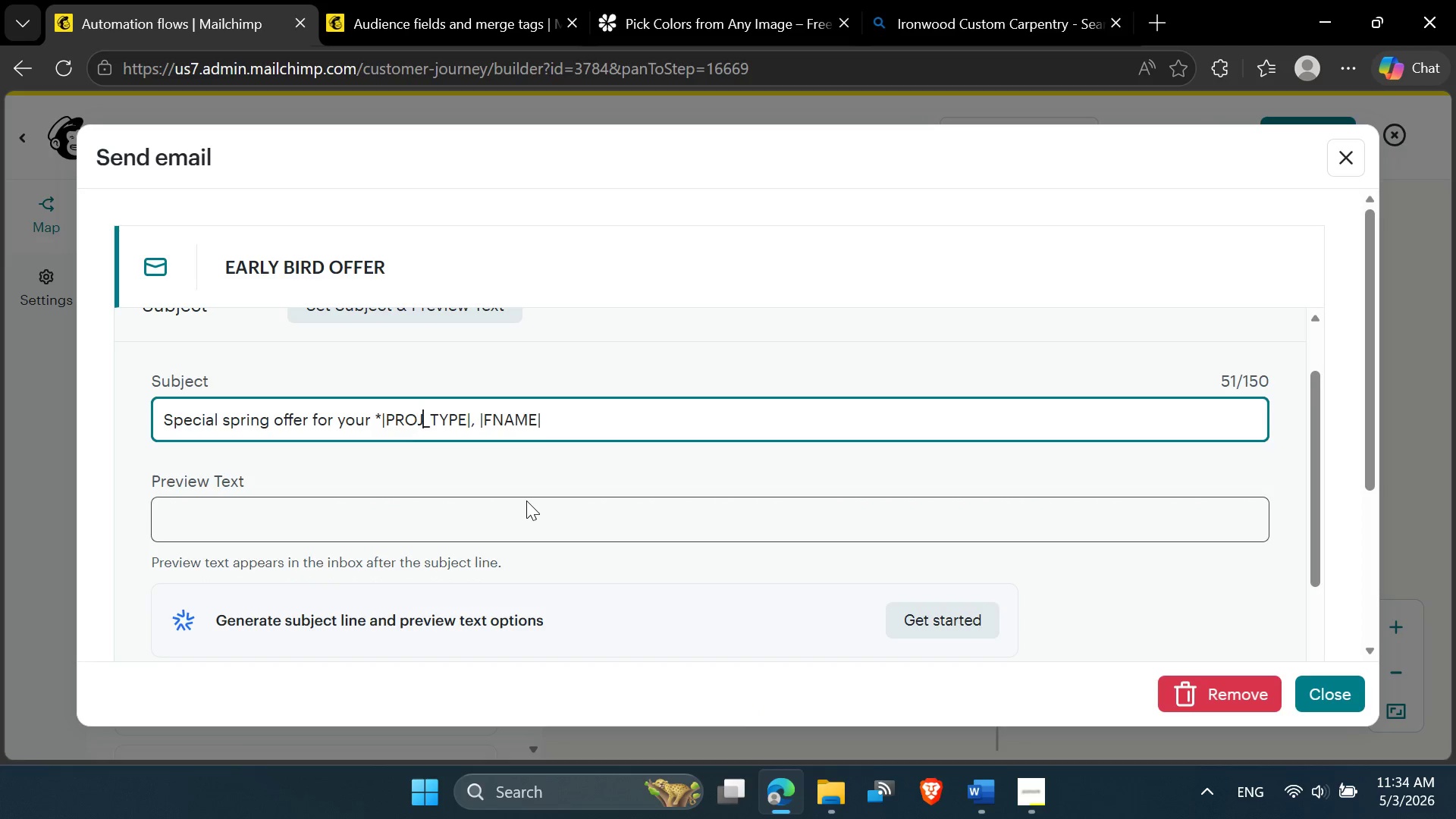 
key(ArrowRight)
 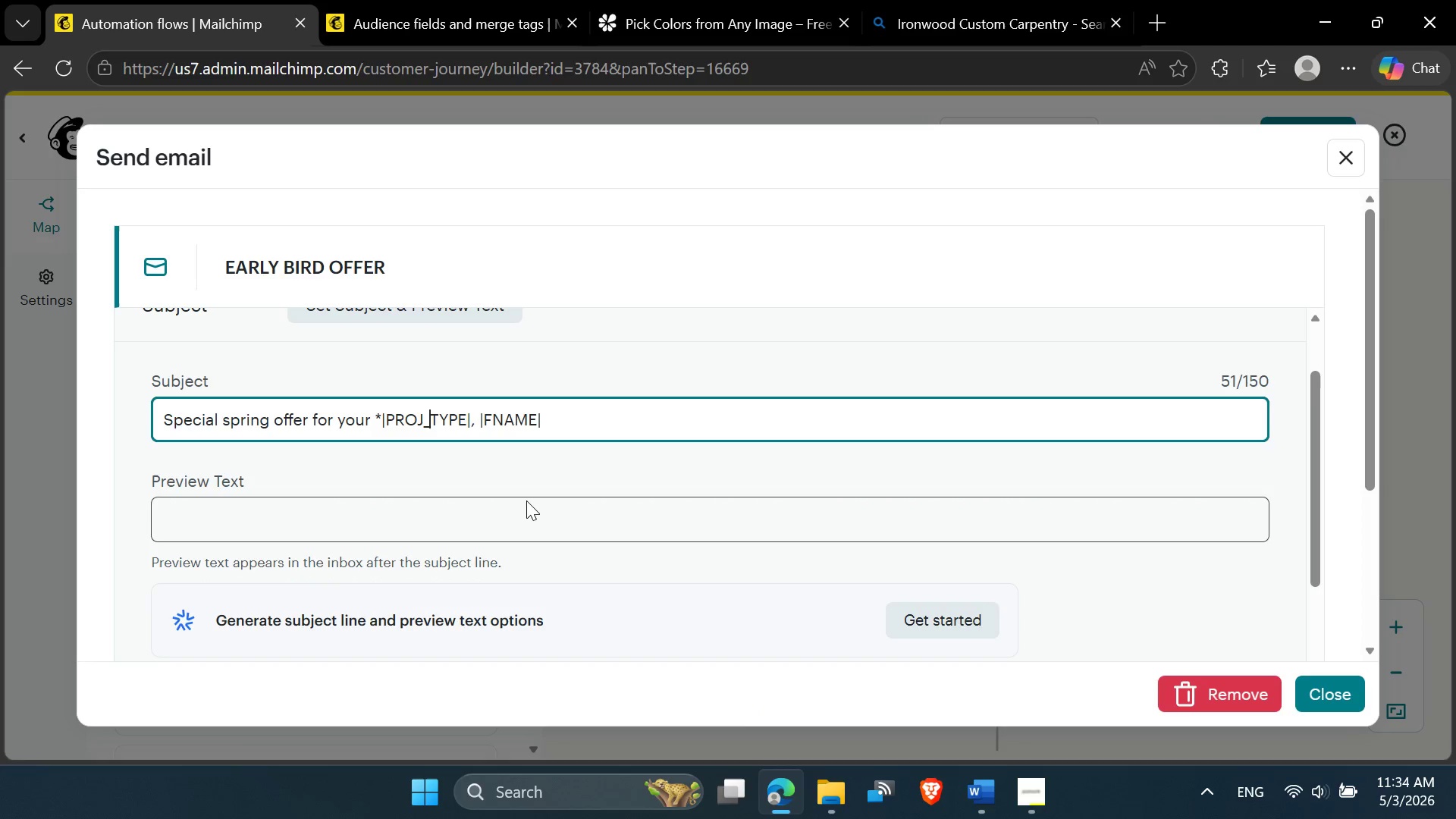 
key(ArrowRight)
 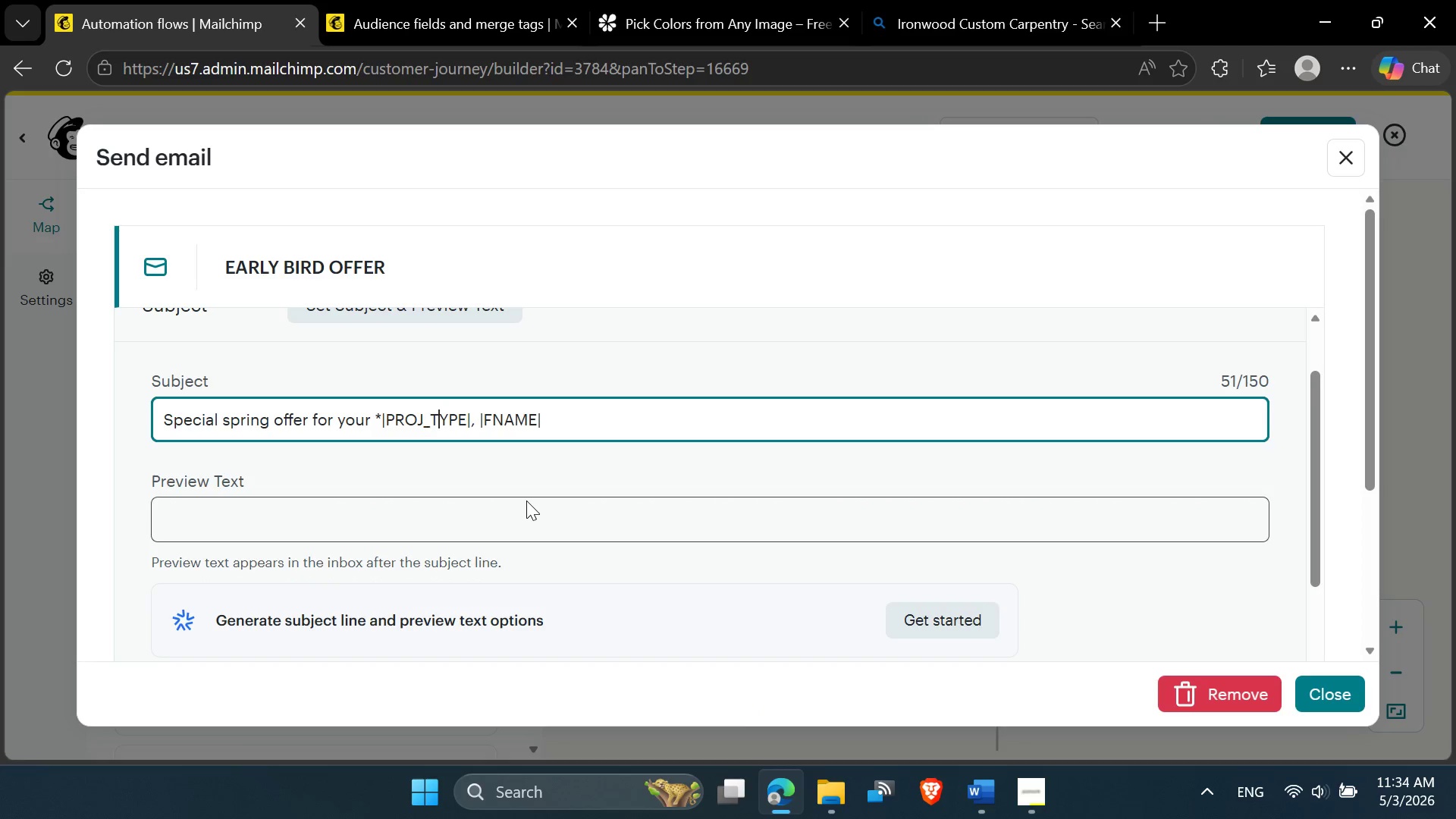 
key(ArrowRight)
 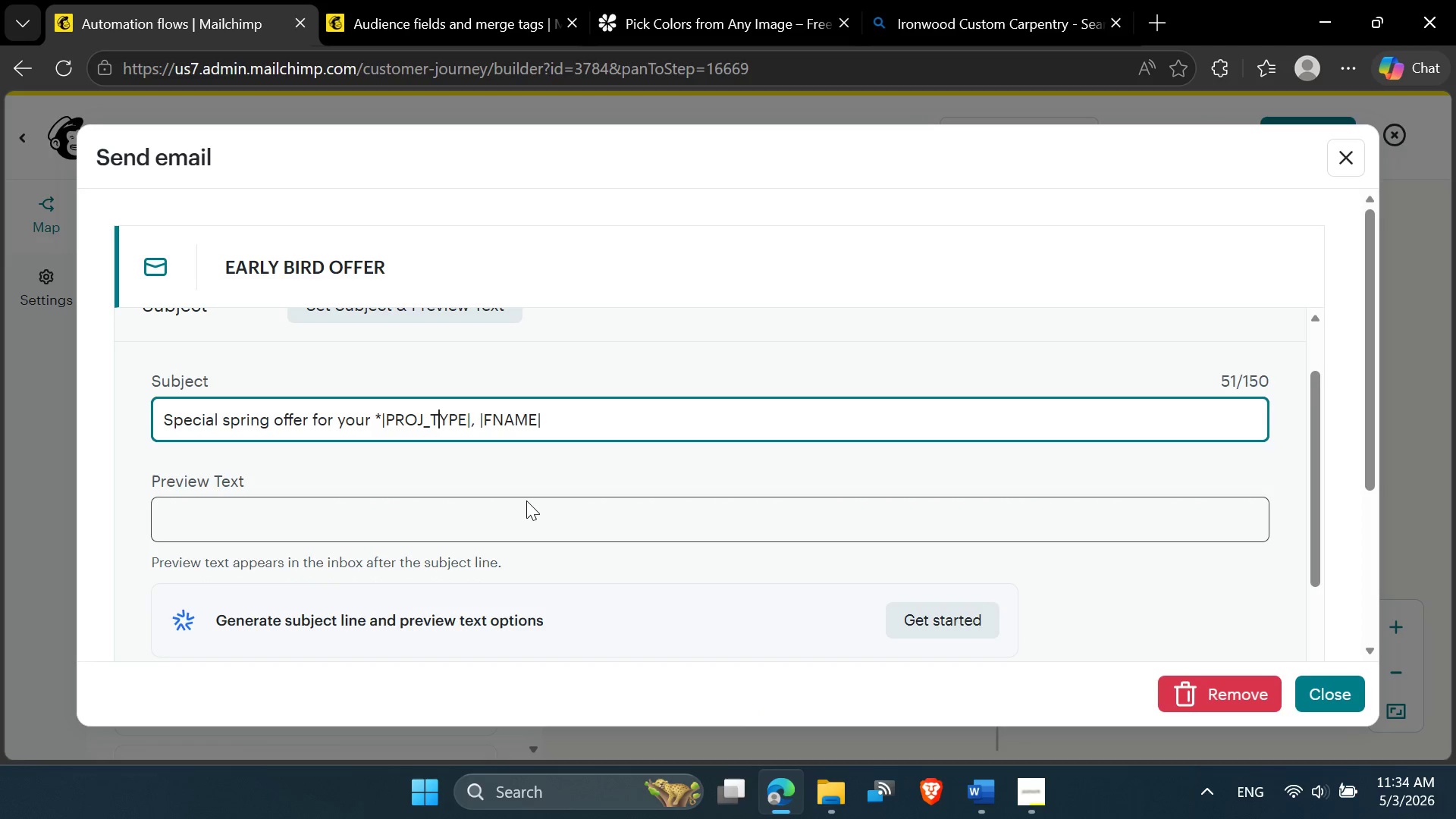 
key(ArrowRight)
 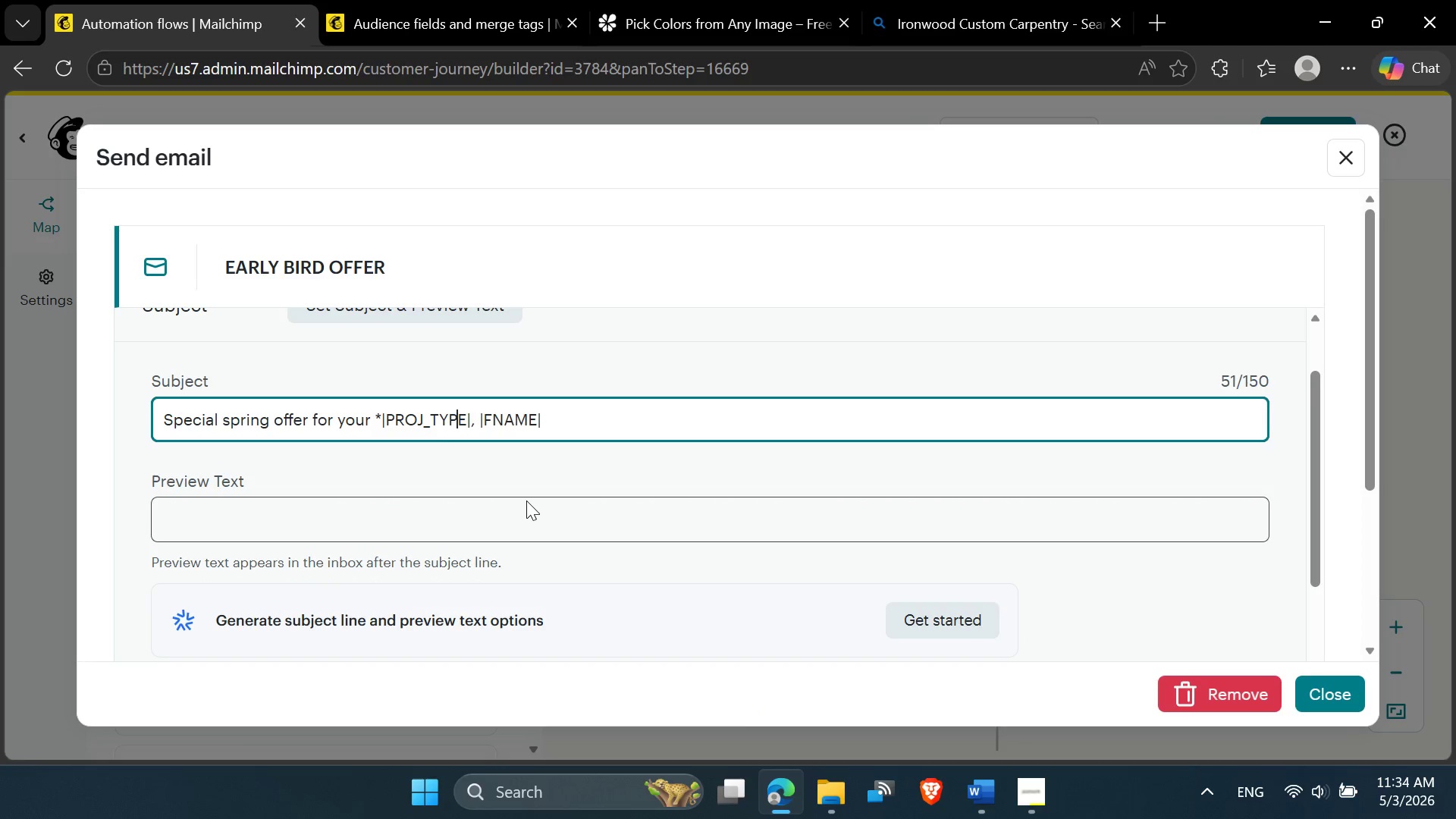 
key(ArrowRight)
 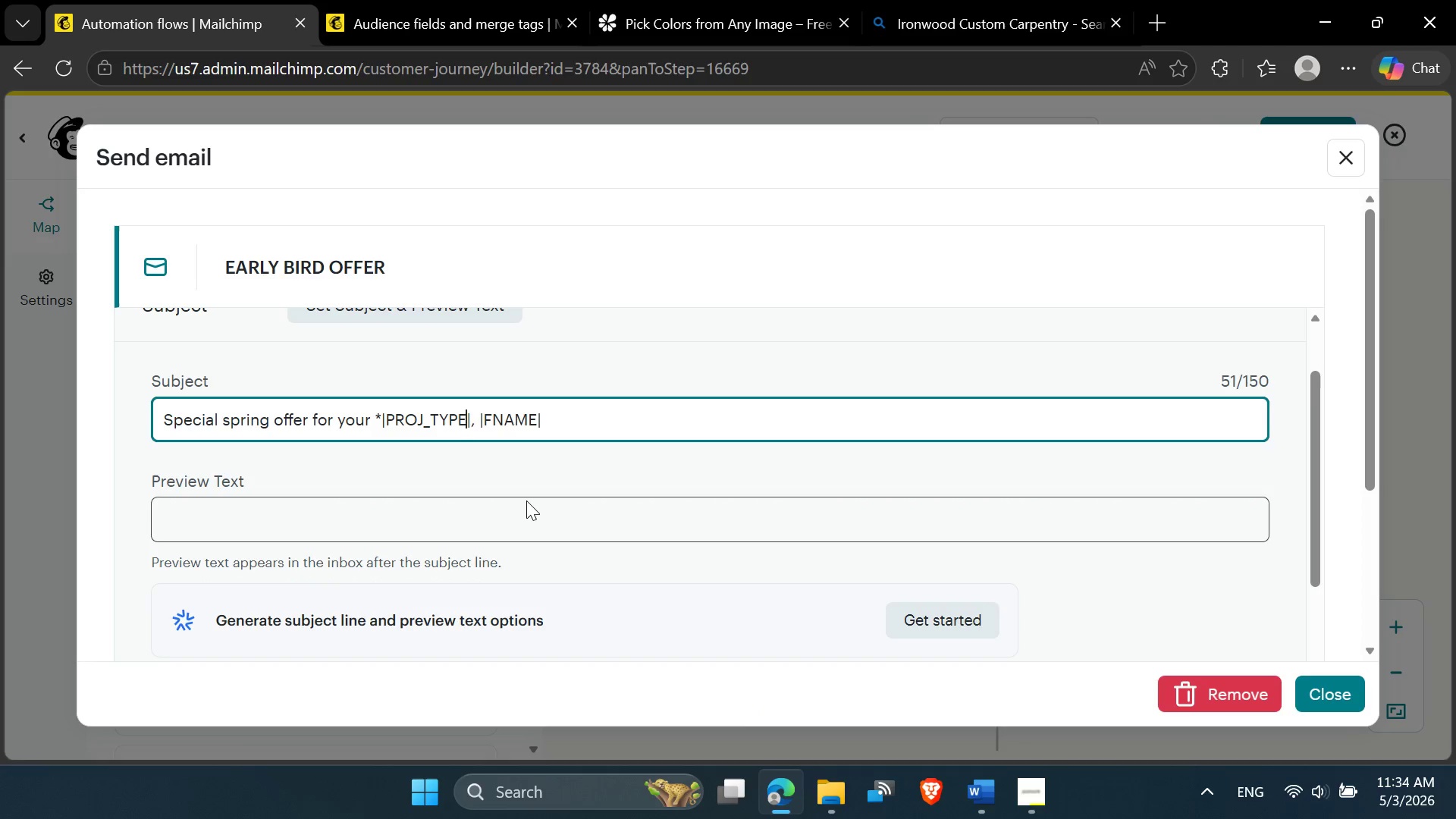 
key(ArrowRight)
 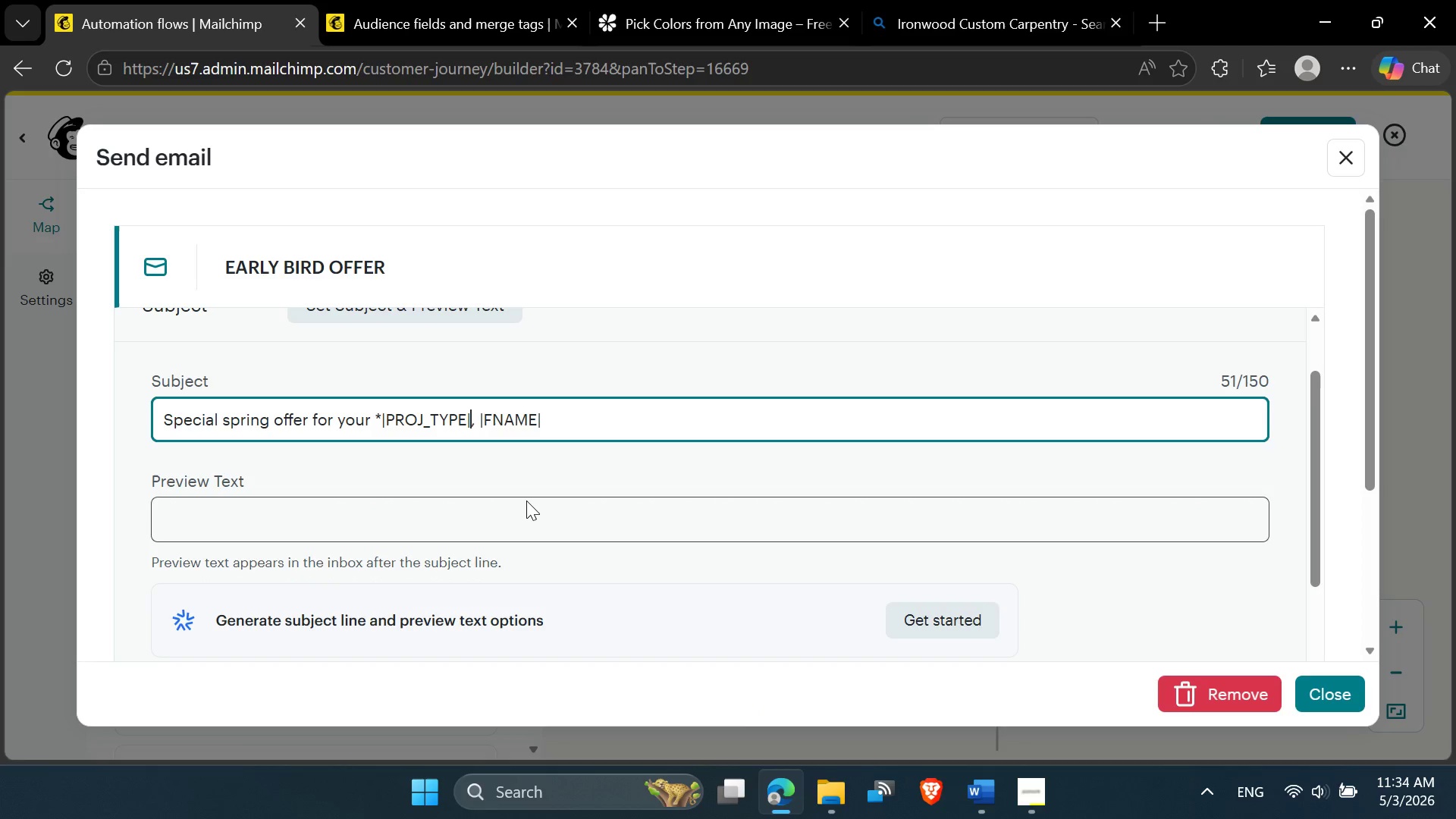 
key(Shift+8)
 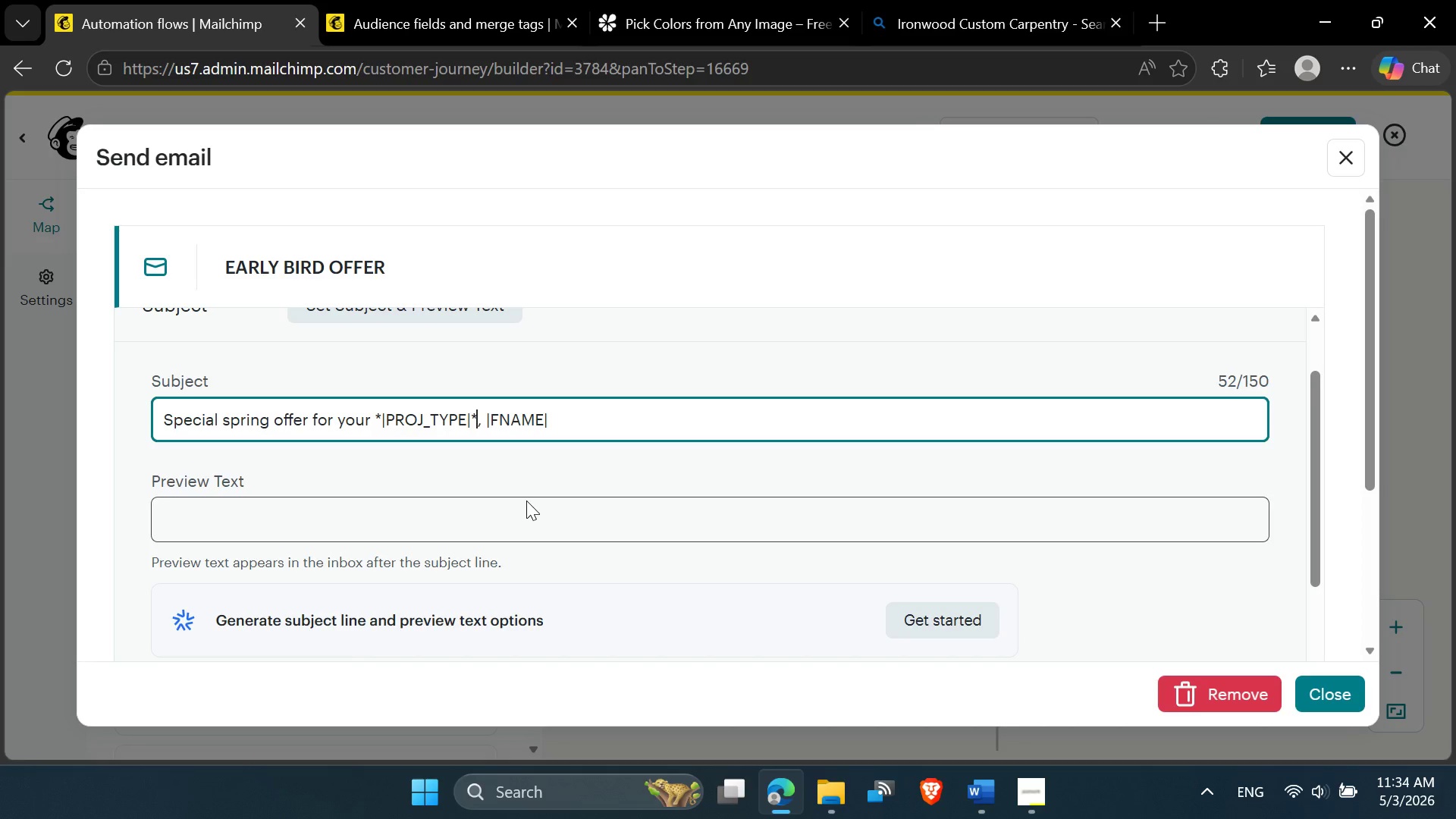 
key(ArrowRight)
 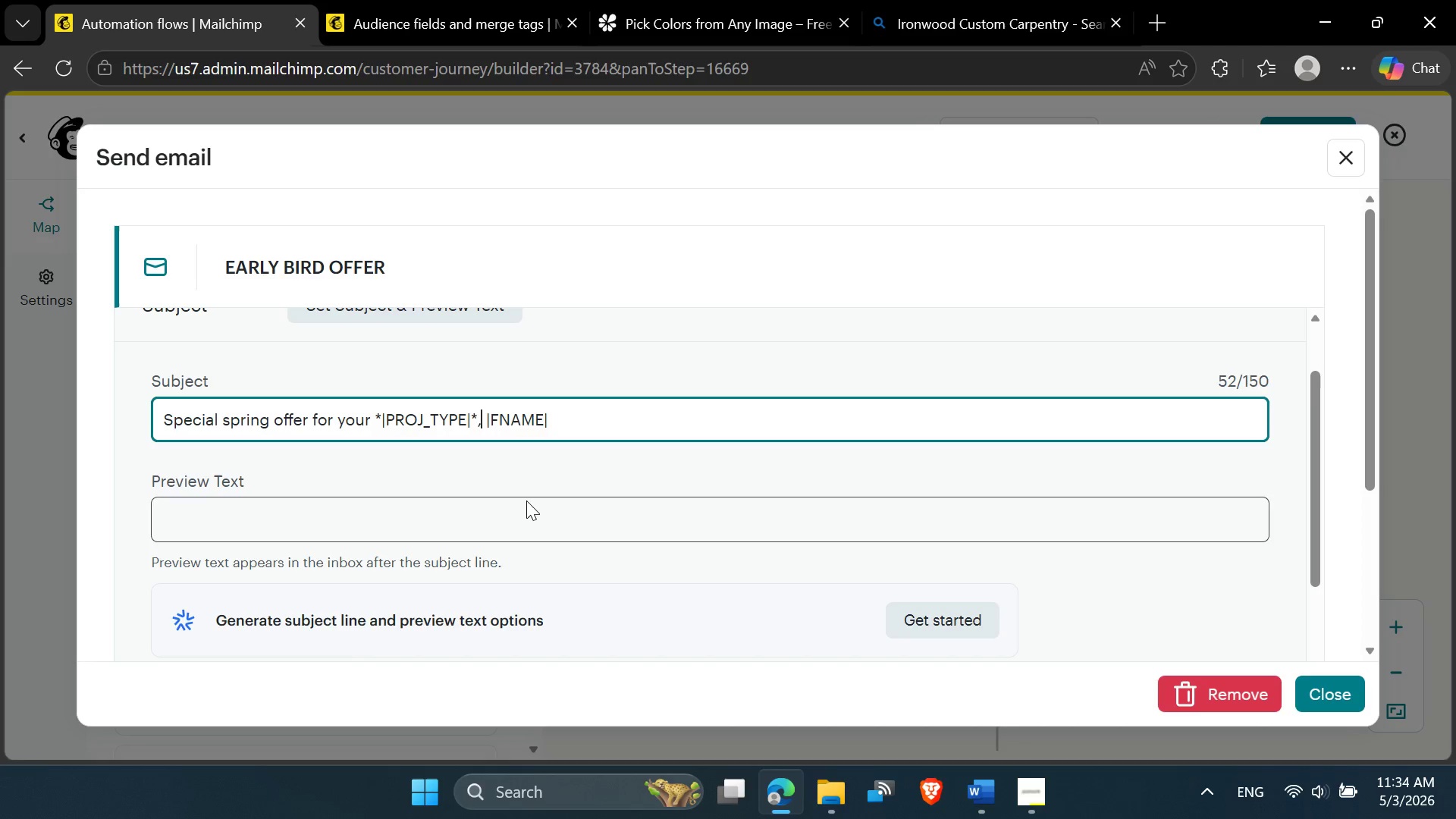 
key(ArrowRight)
 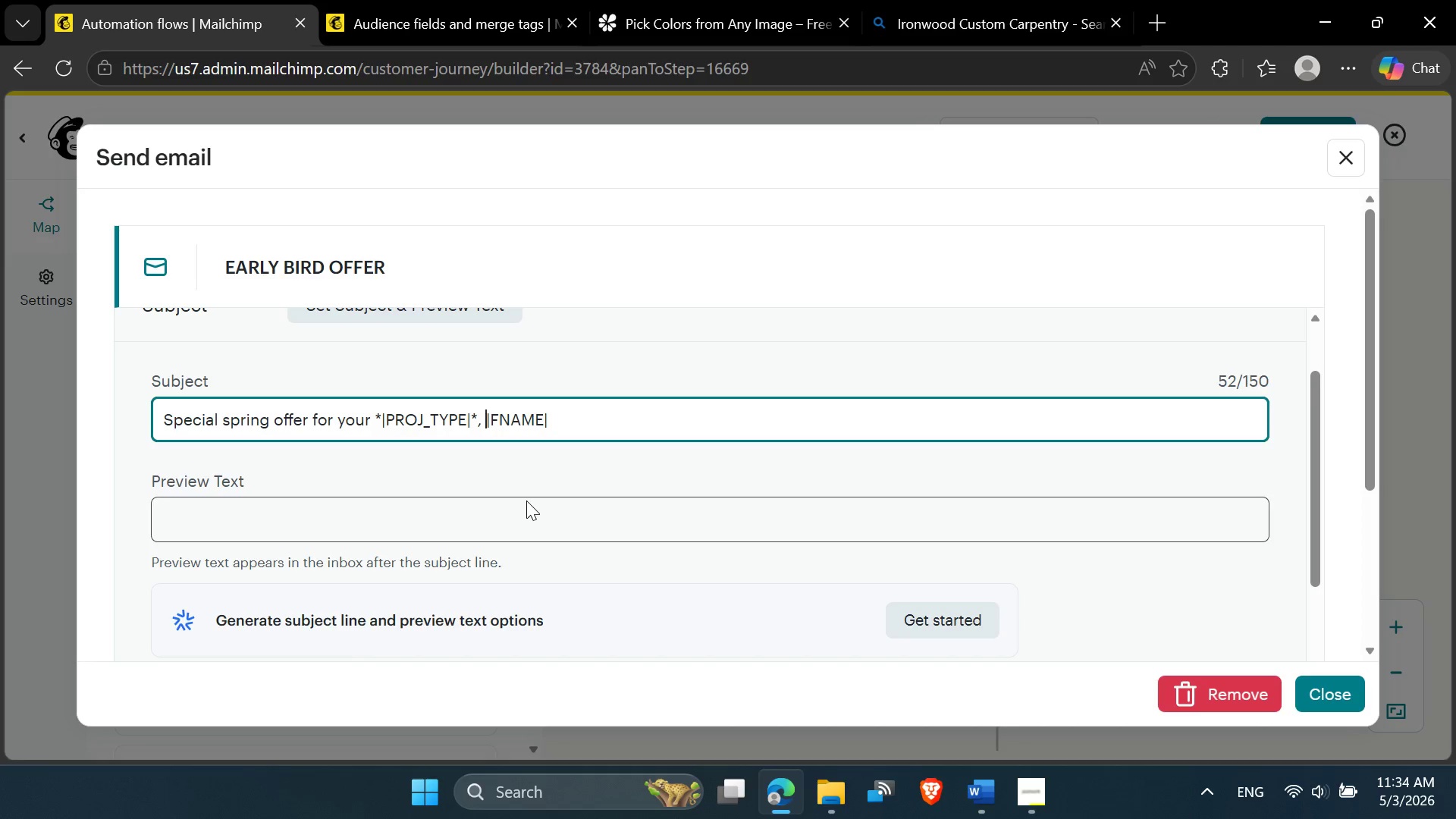 
key(Shift+8)
 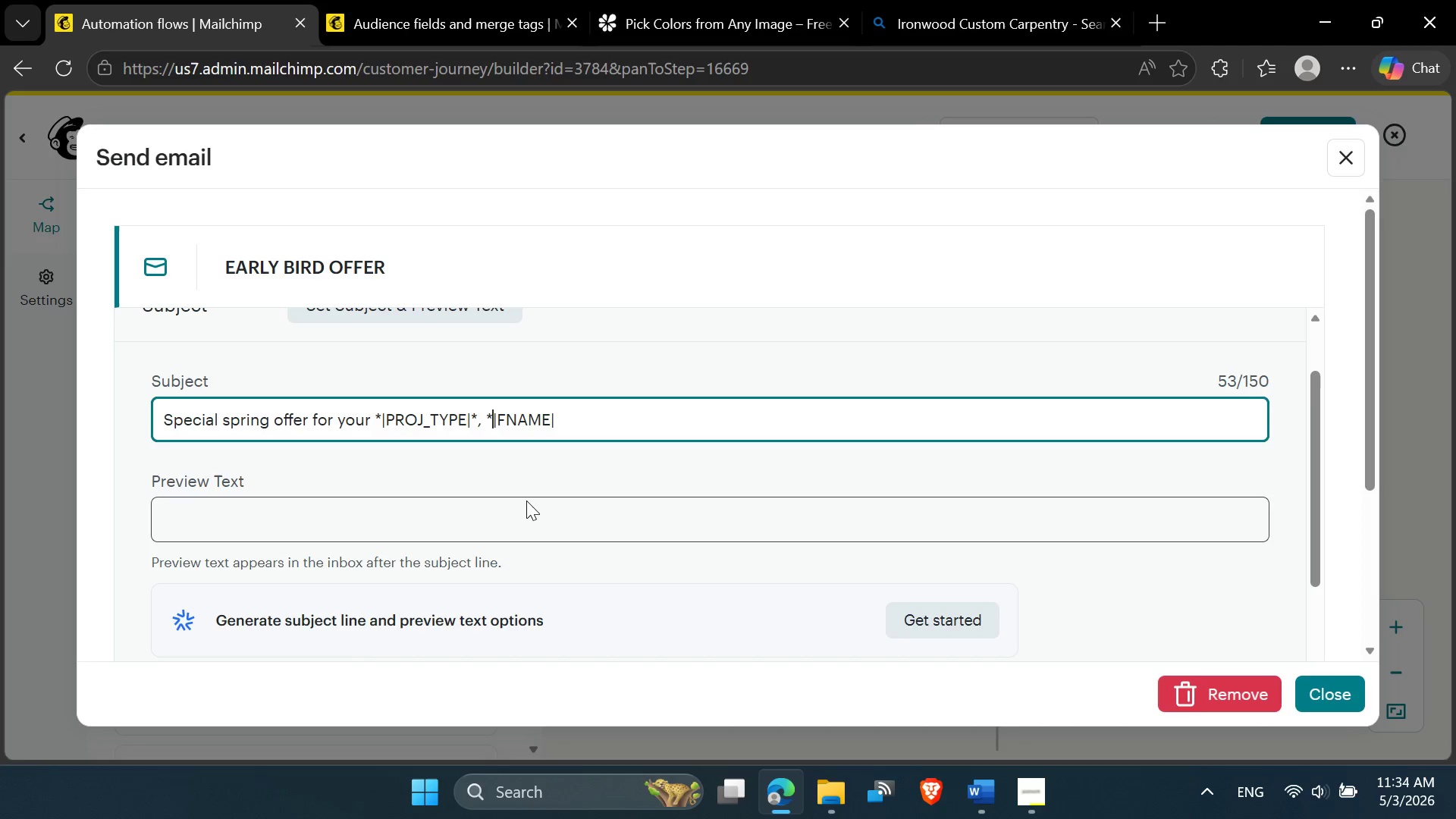 
key(ArrowRight)
 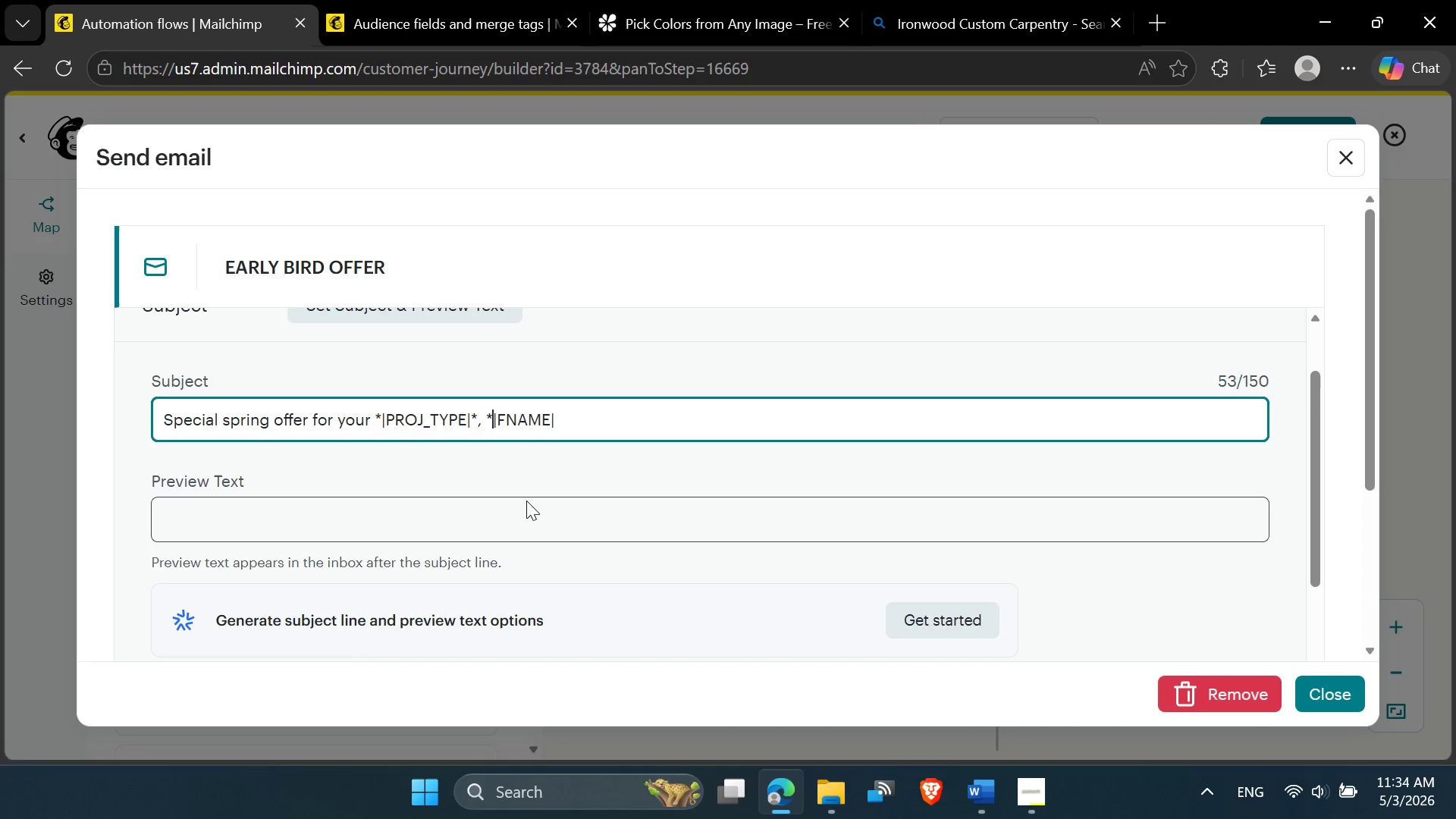 
key(ArrowRight)
 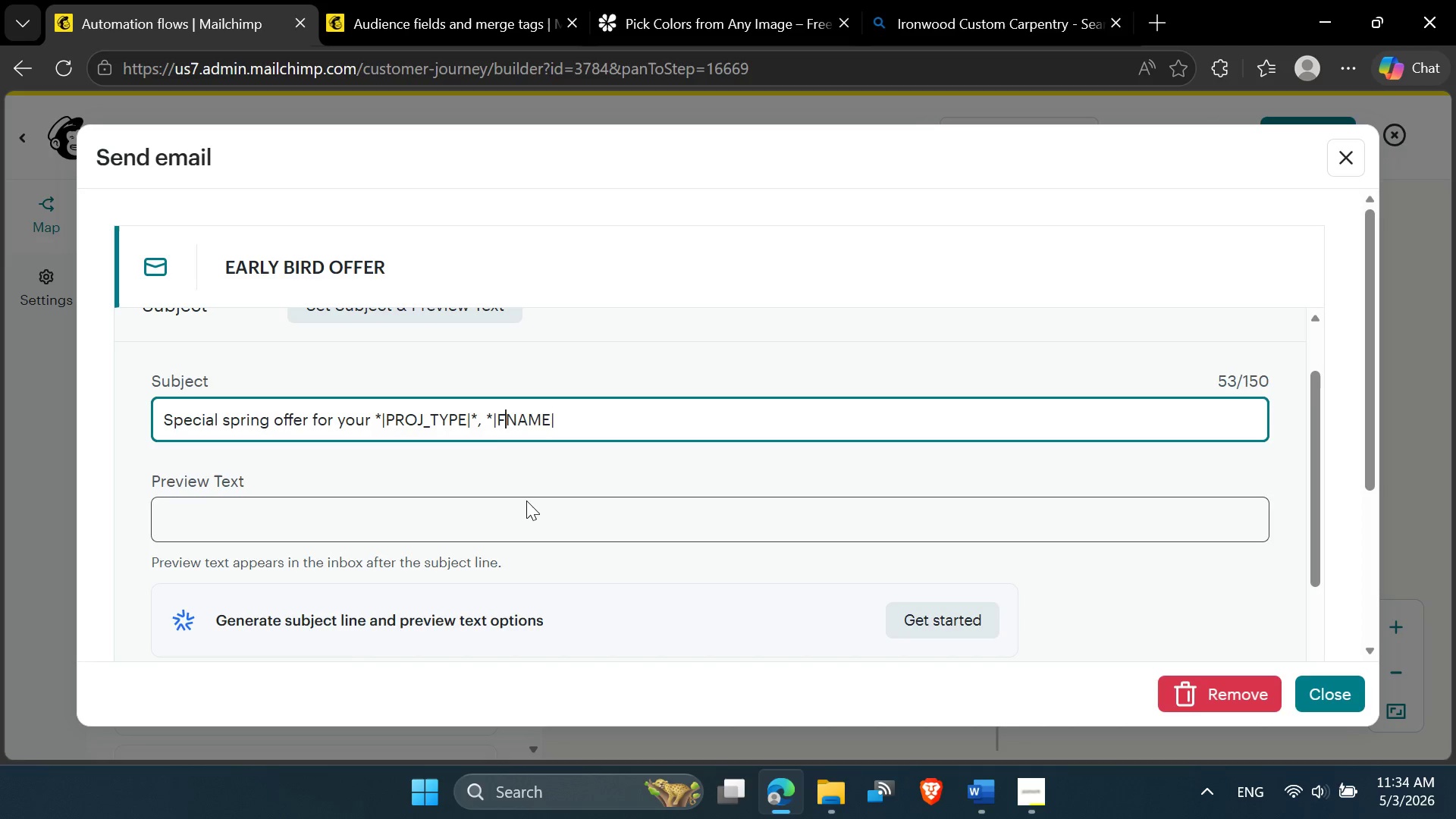 
key(ArrowRight)
 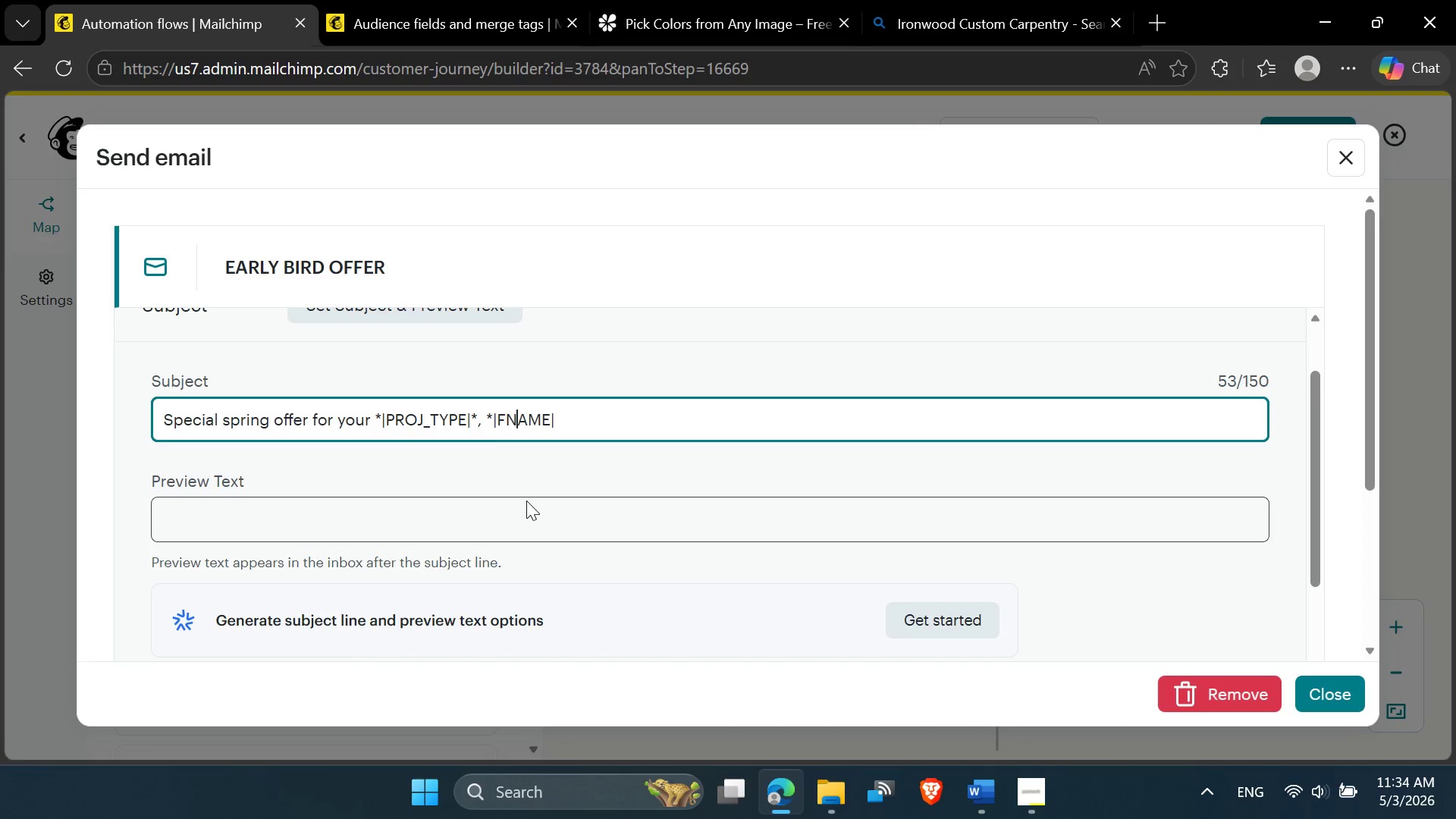 
key(ArrowRight)
 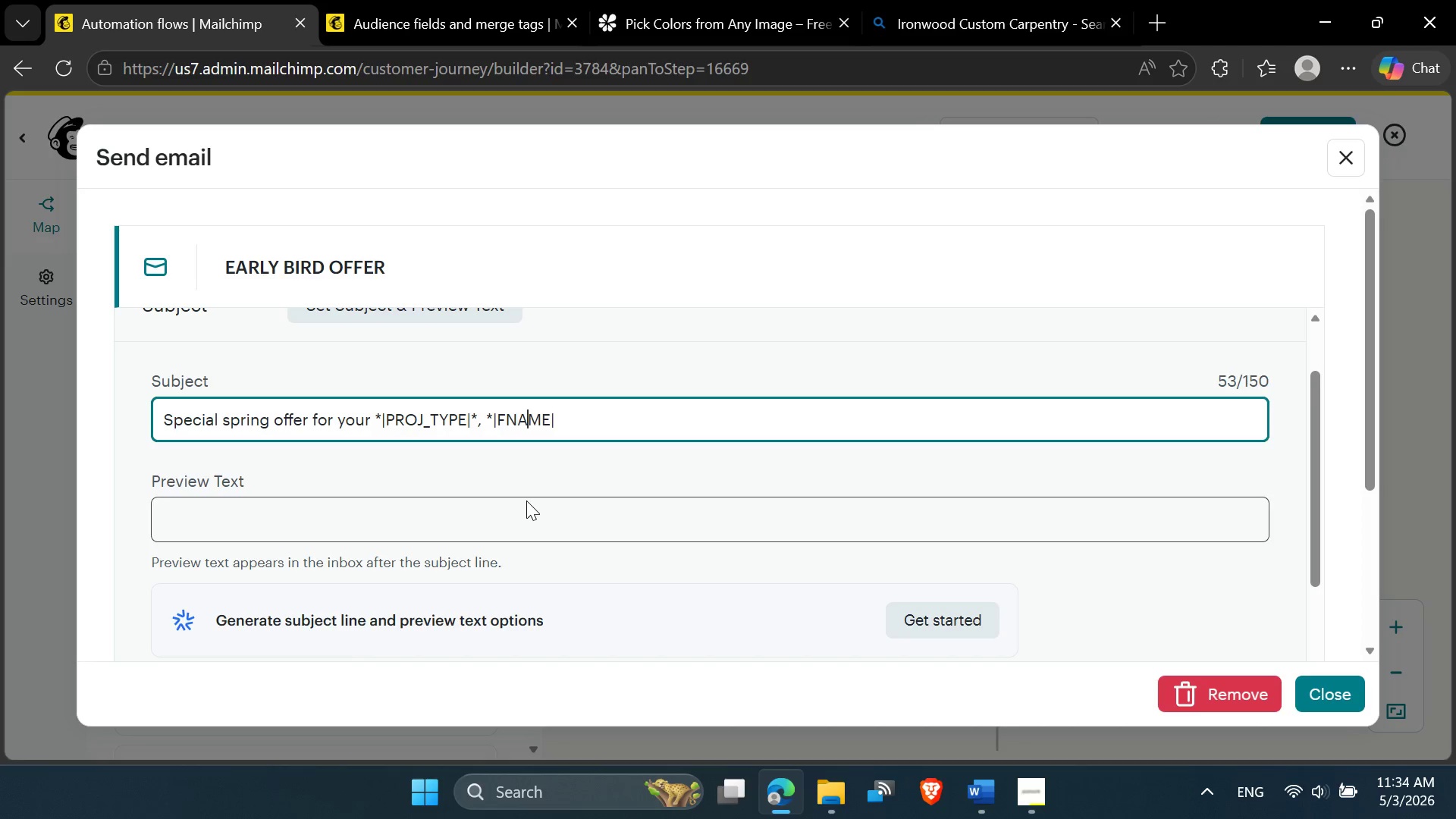 
key(ArrowRight)
 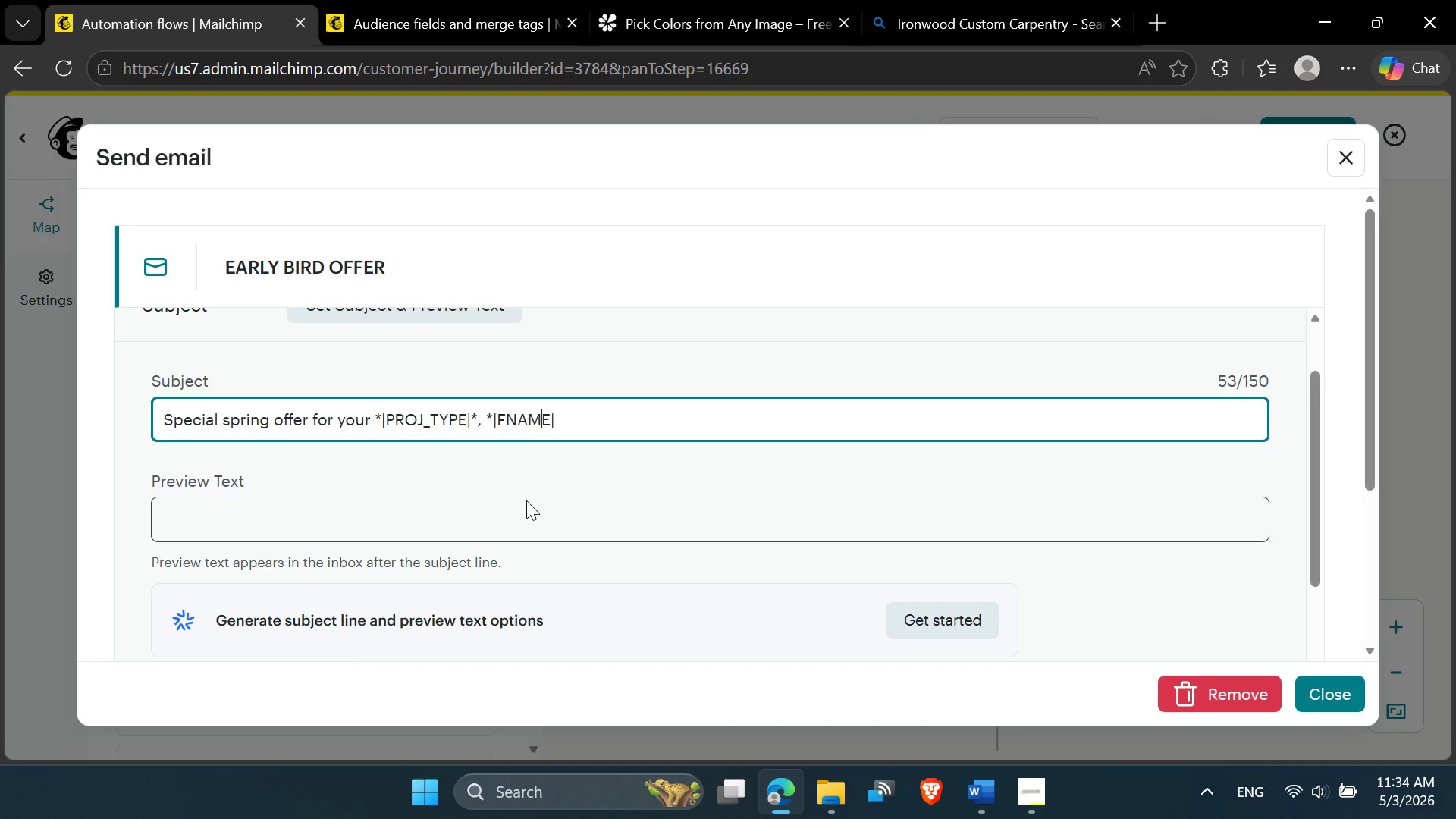 
key(ArrowRight)
 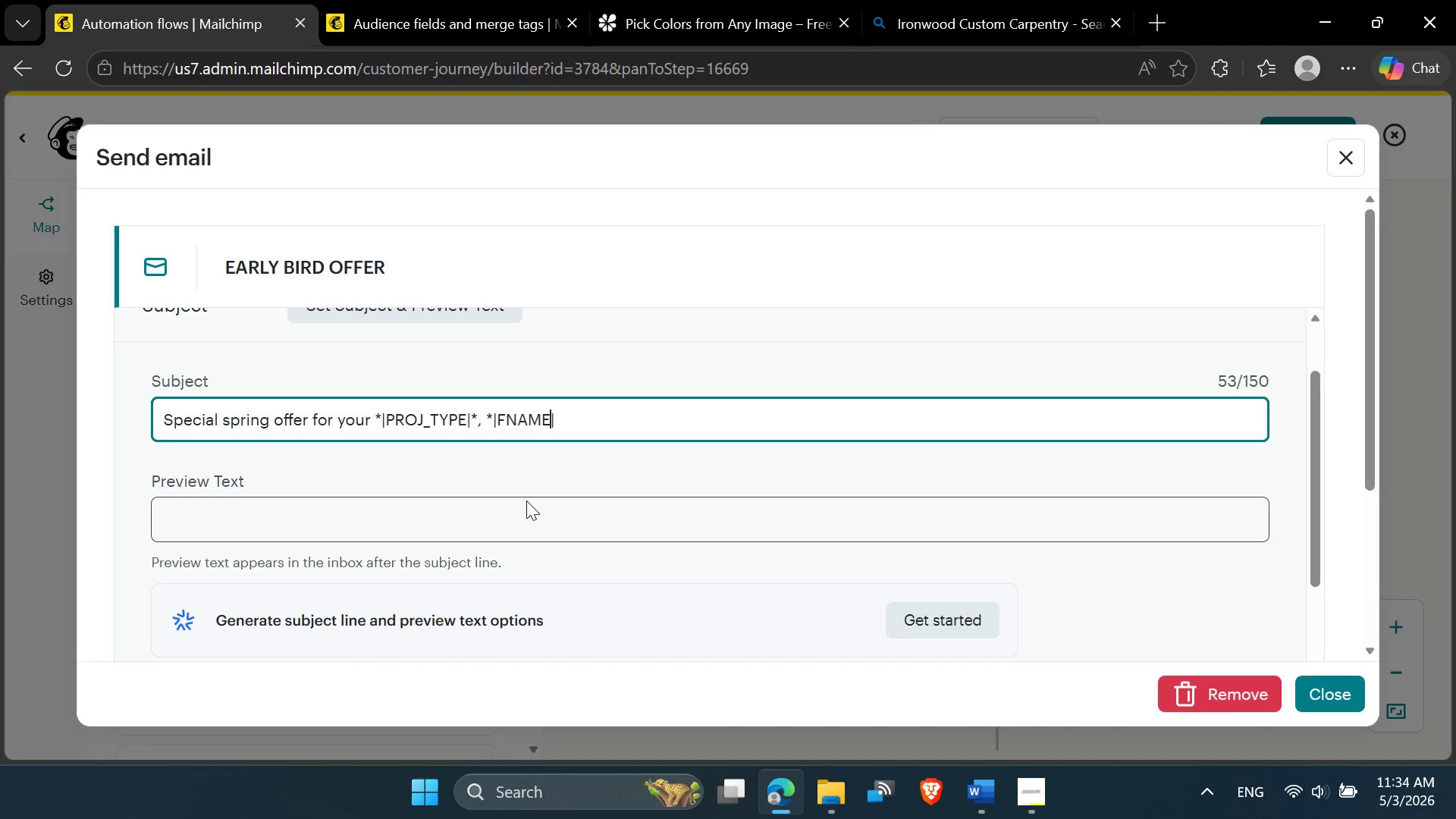 
key(ArrowRight)
 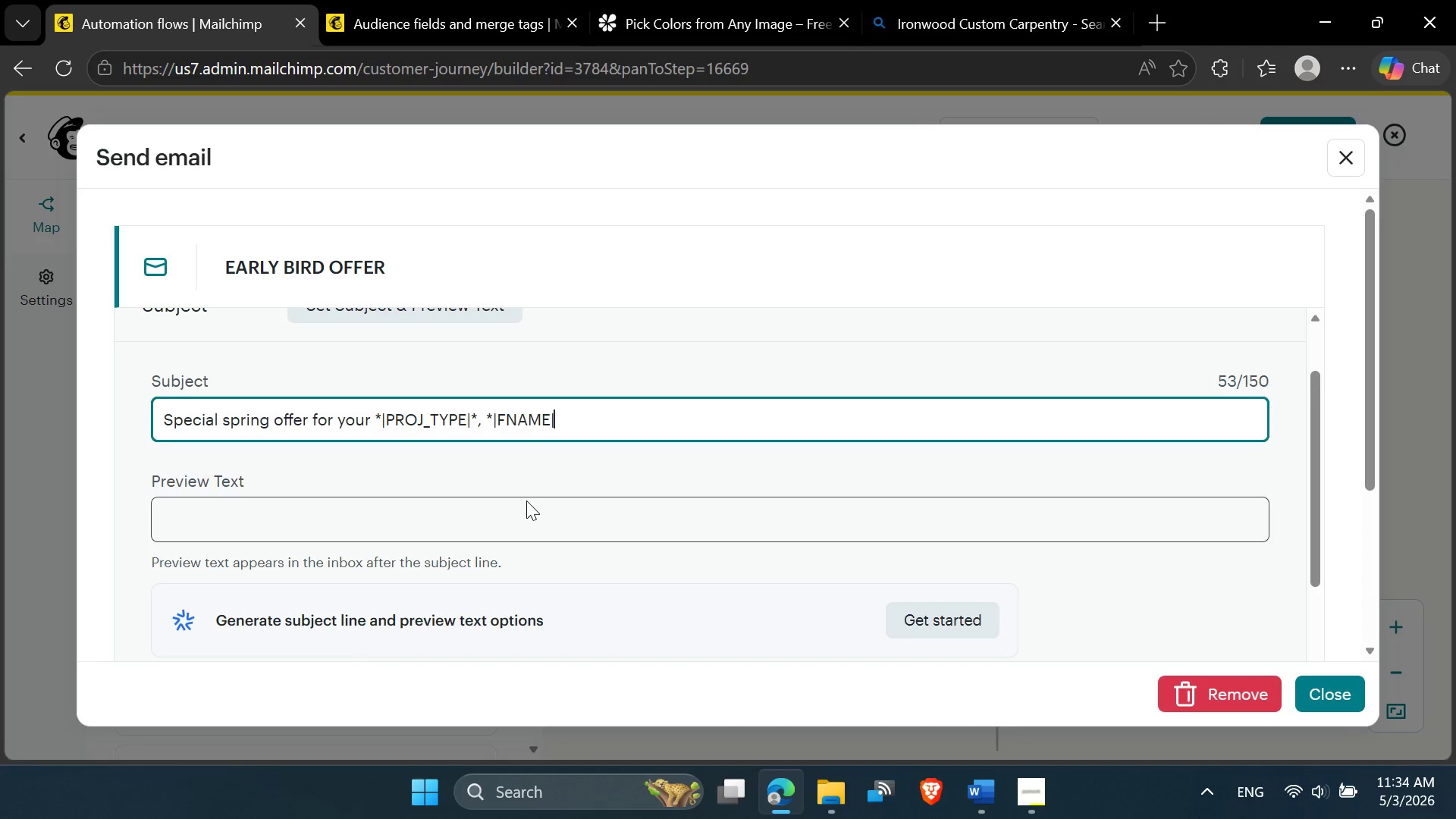 
key(Shift+8)
 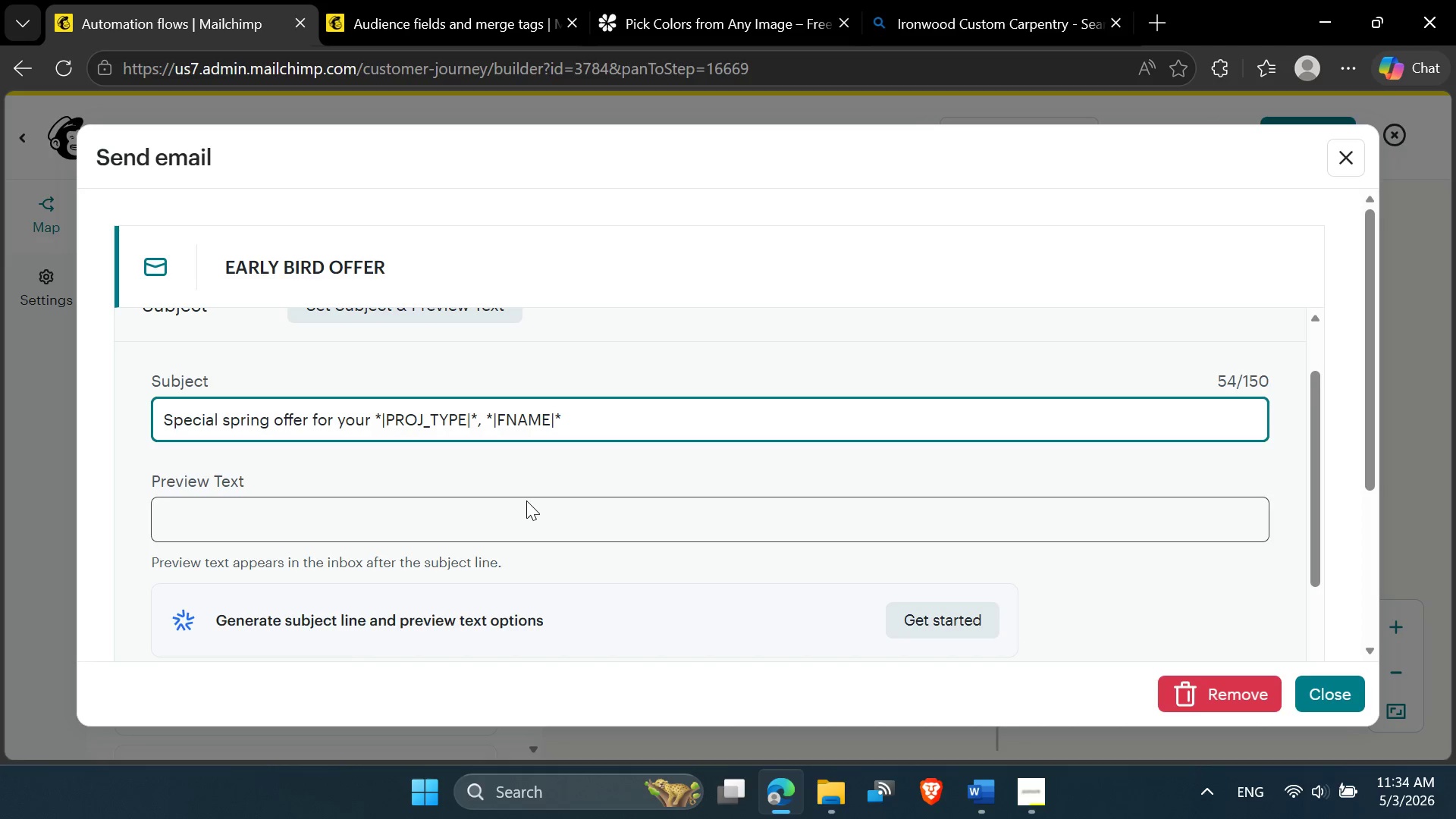 
scroll: coordinate [526, 500], scroll_direction: down, amount: 3.0
 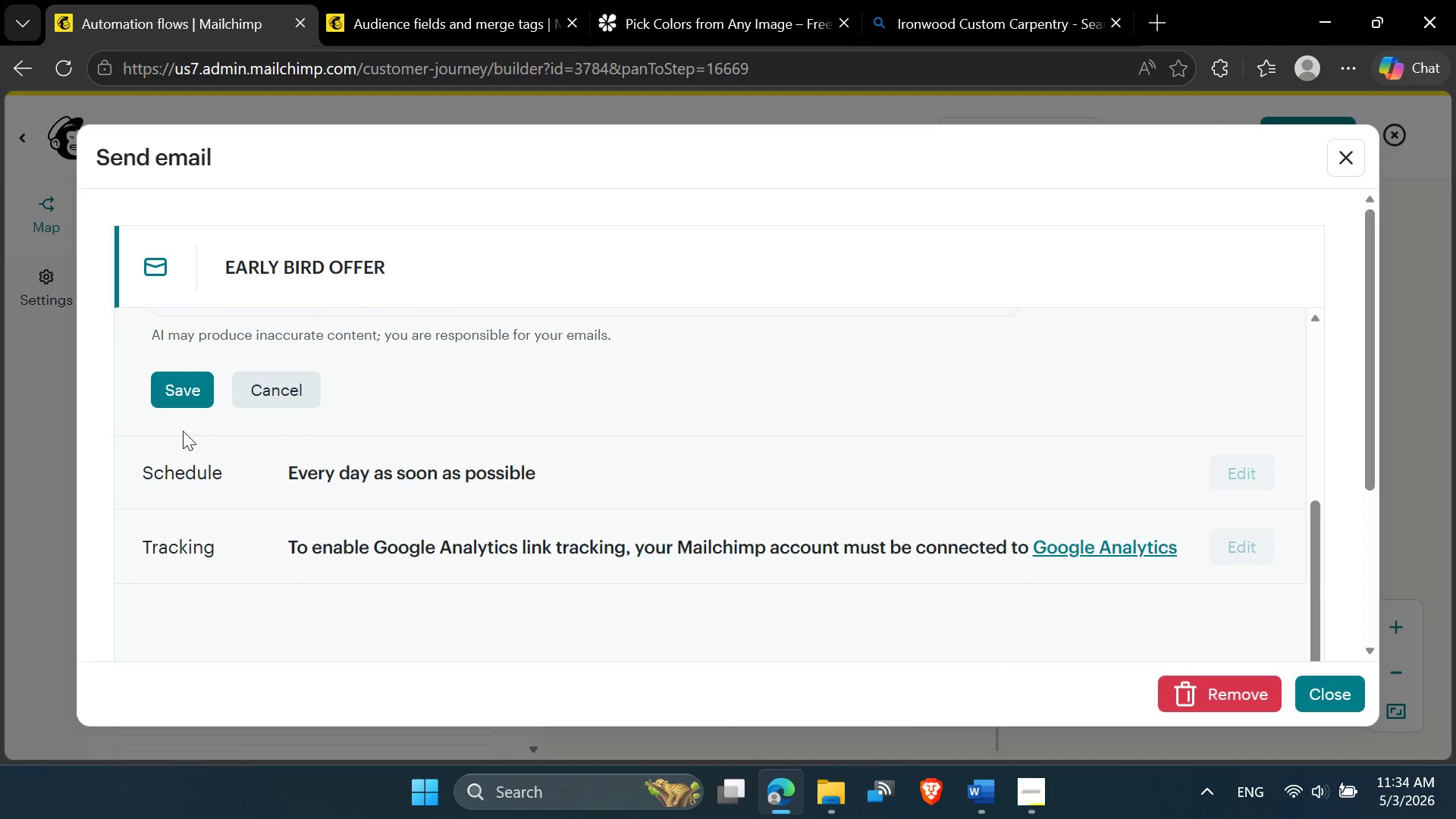 
scroll: coordinate [322, 436], scroll_direction: up, amount: 4.0
 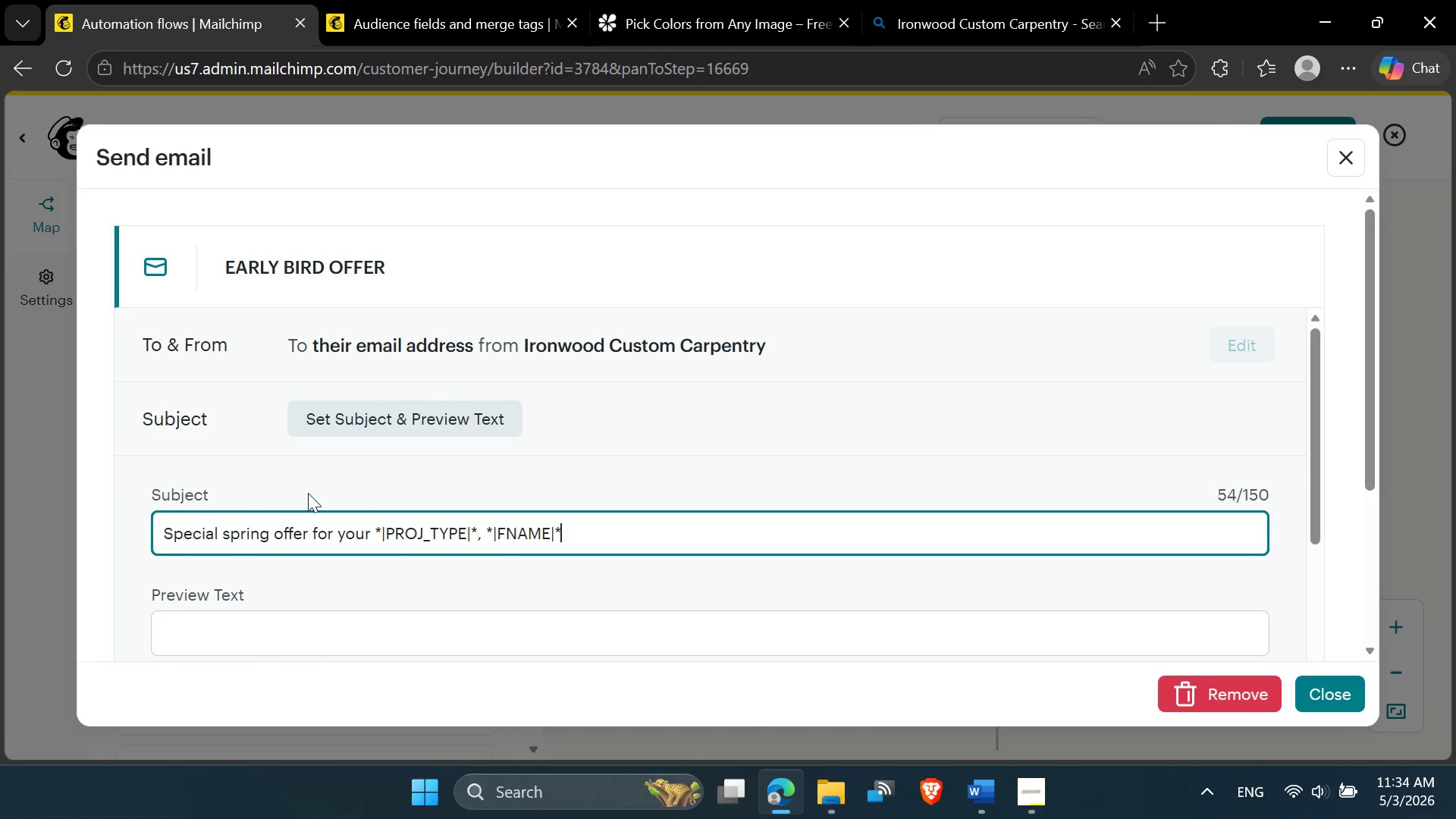 
scroll: coordinate [308, 497], scroll_direction: down, amount: 1.0
 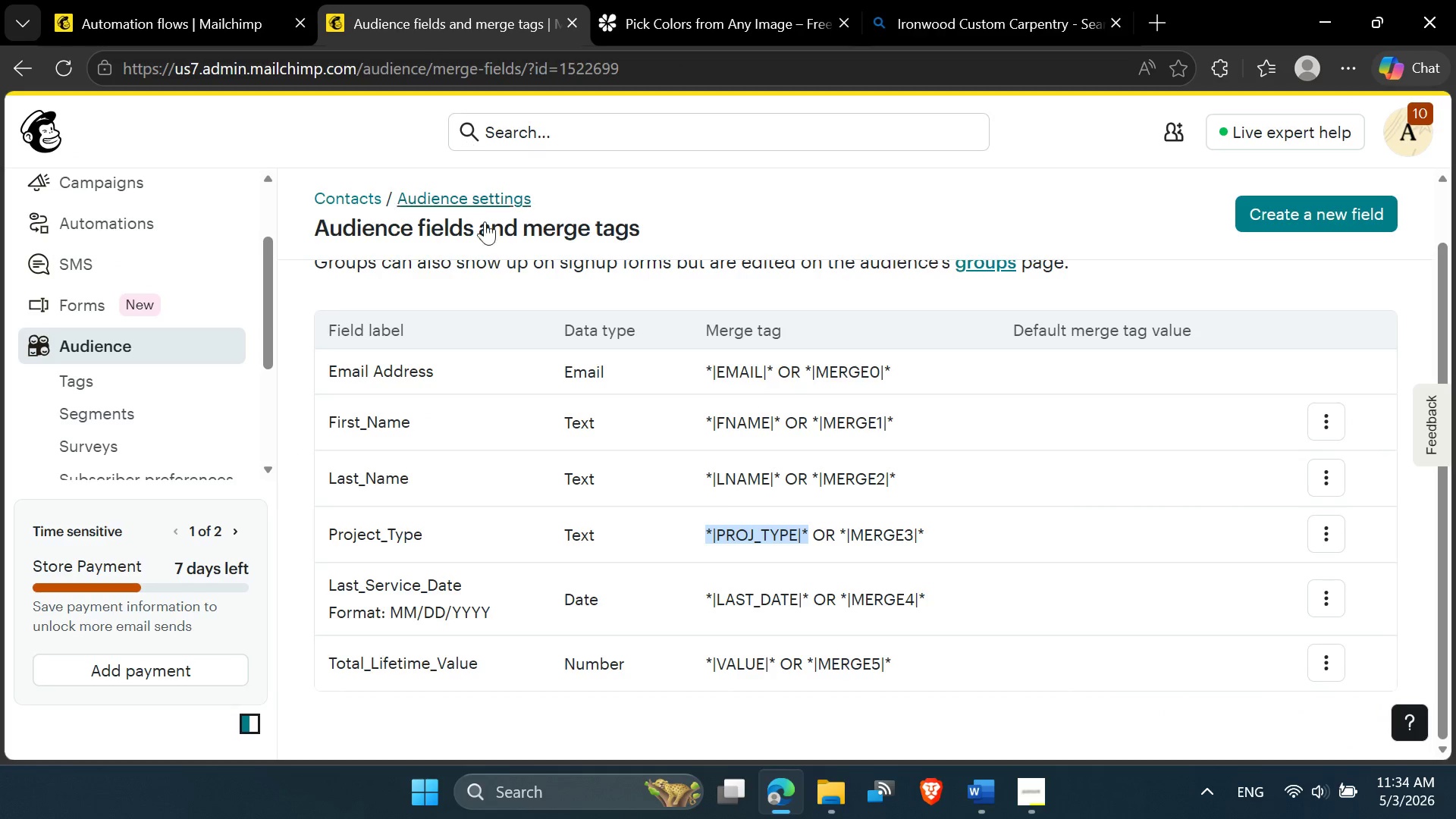 
left_click_drag(start_coordinate=[700, 420], to_coordinate=[775, 420])